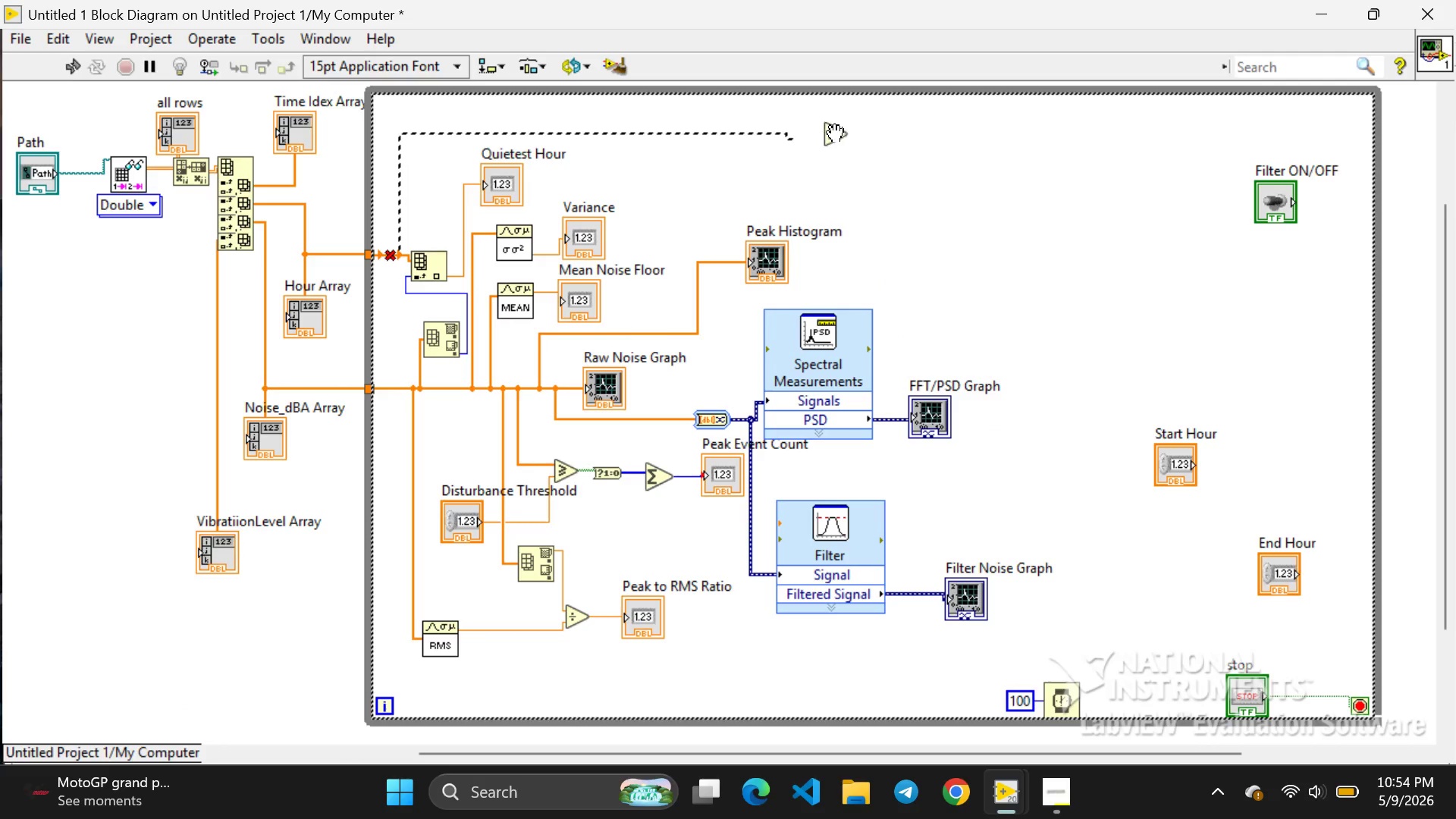 
left_click([825, 141])
 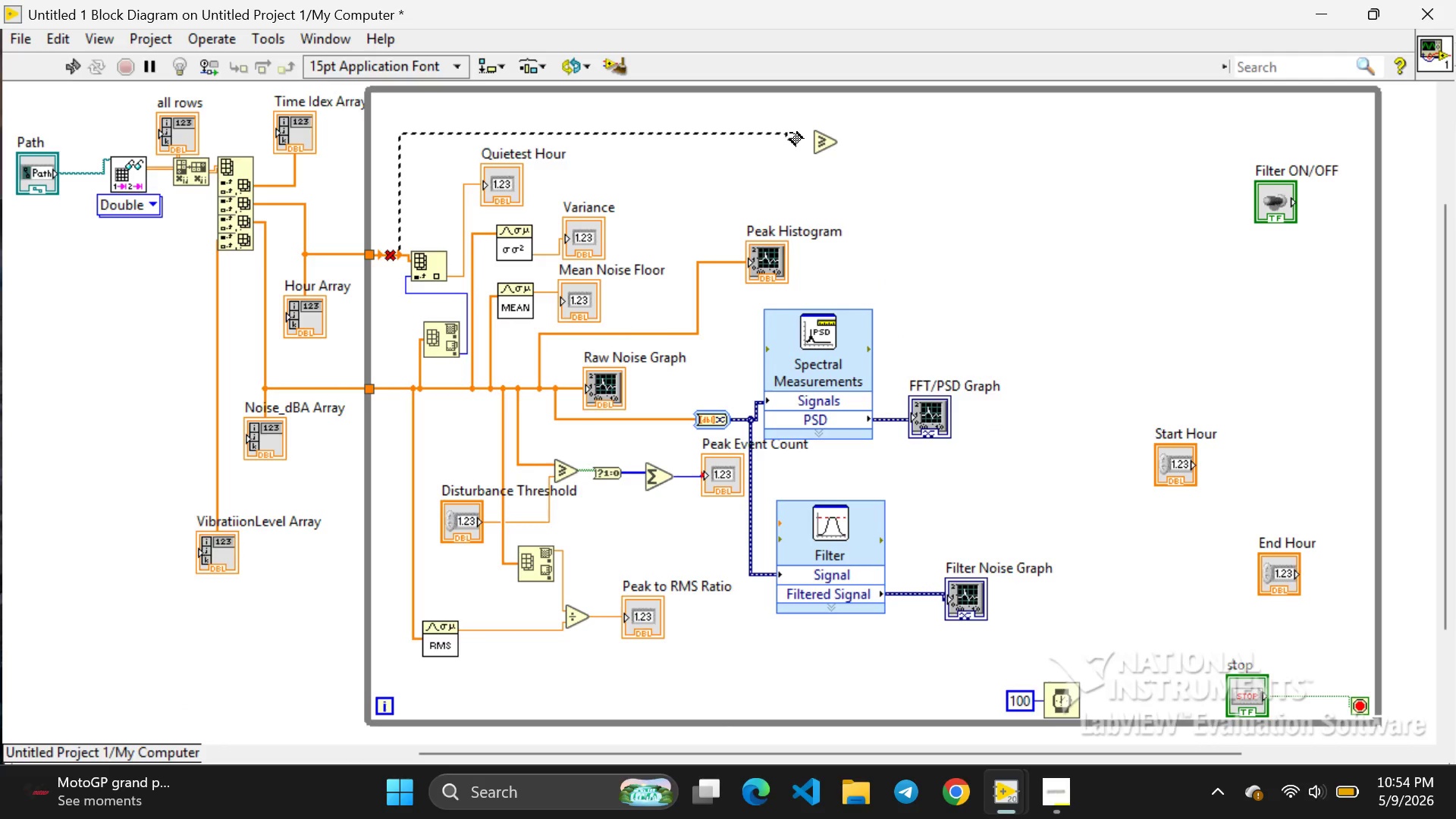 
left_click_drag(start_coordinate=[790, 133], to_coordinate=[811, 137])
 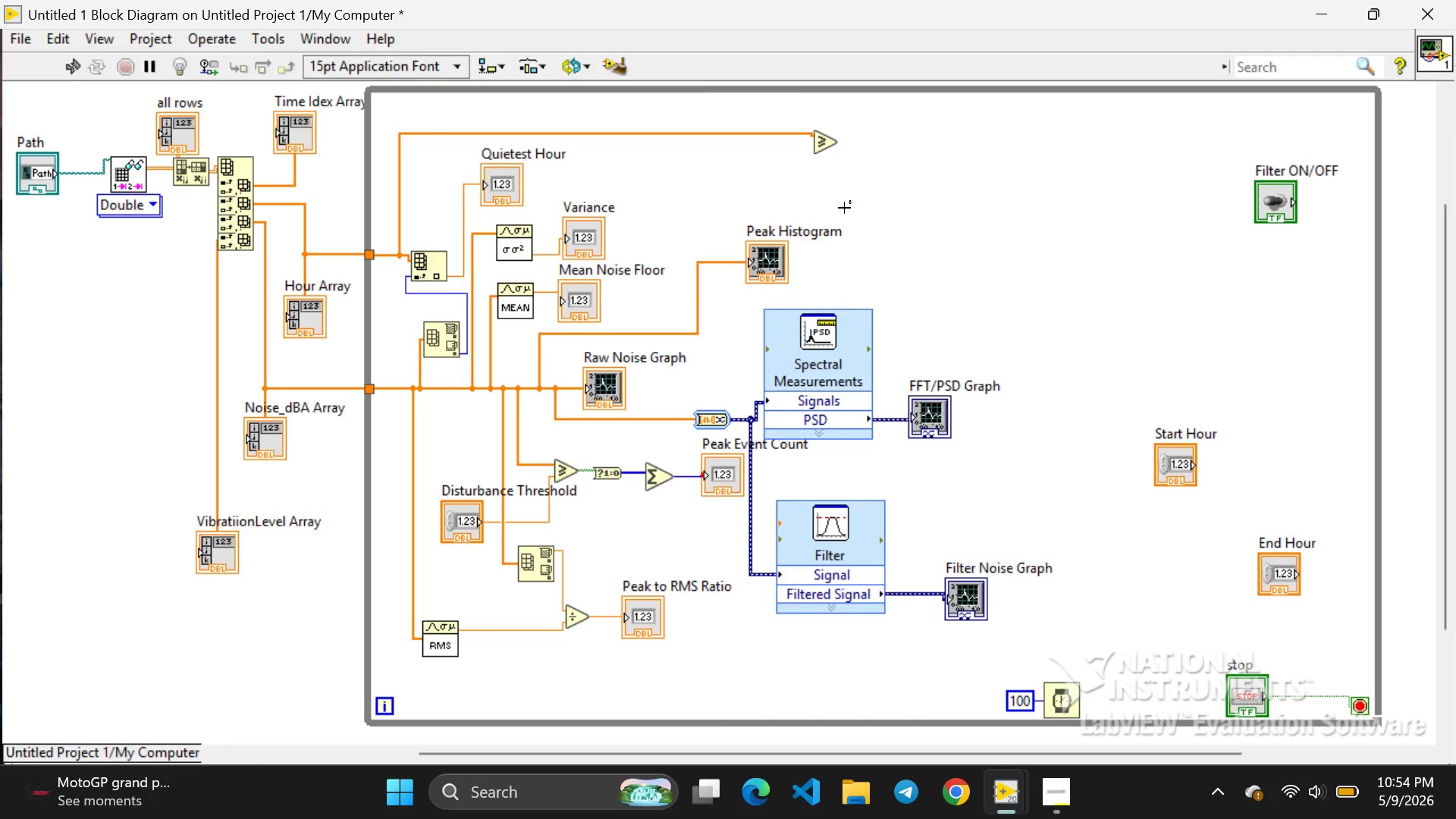 
wait(18.97)
 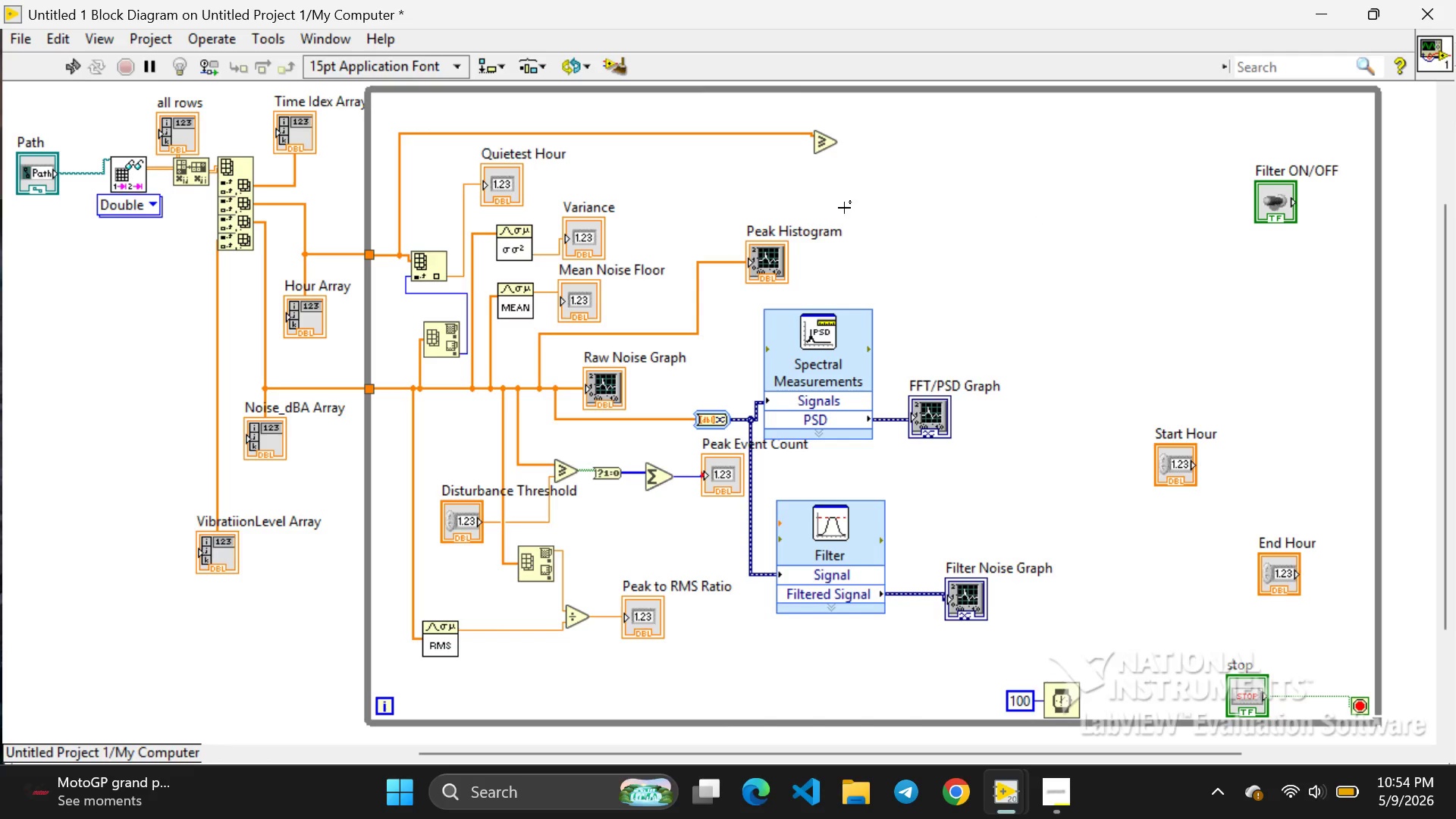 
right_click([856, 185])
 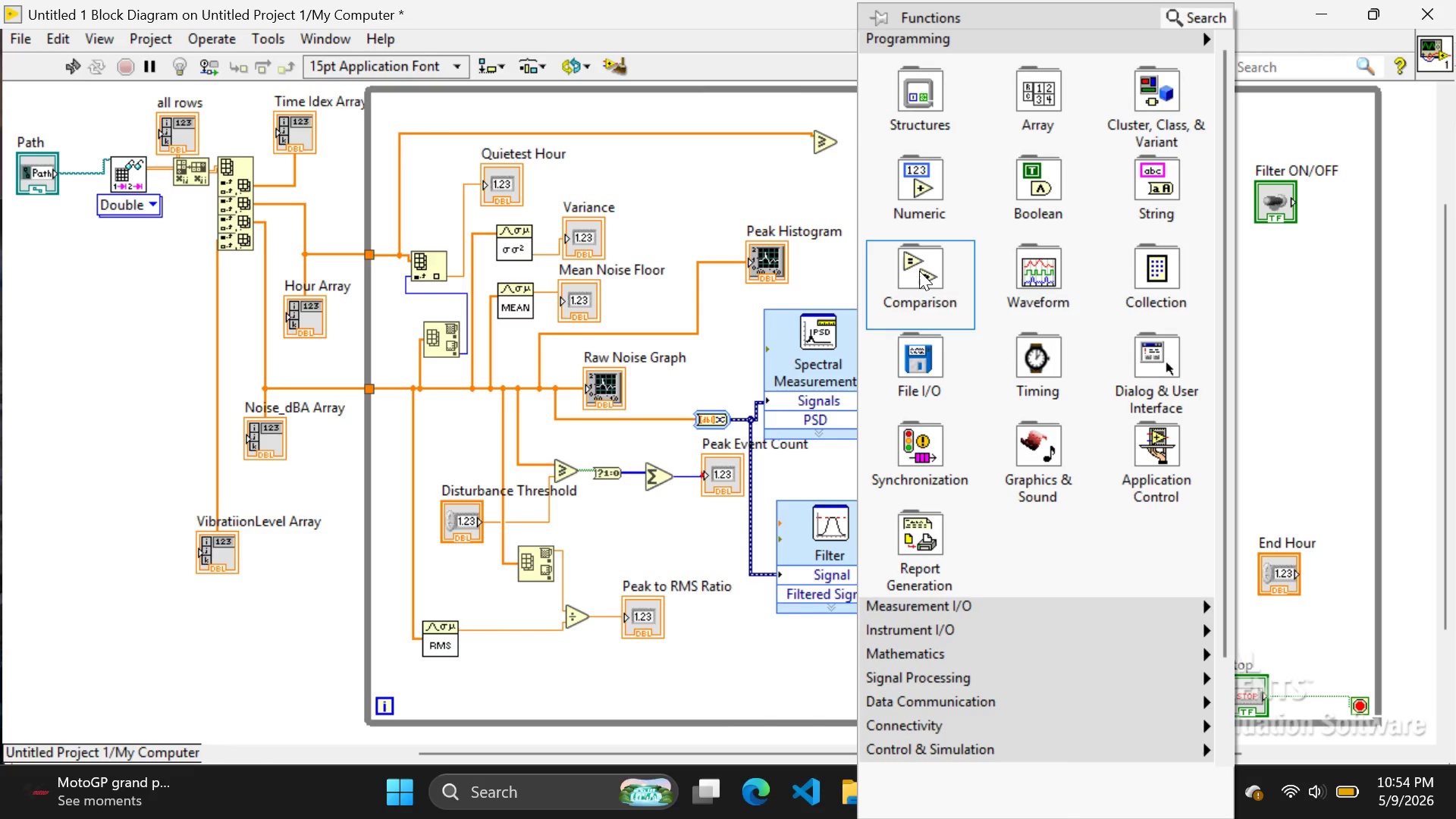 
left_click([921, 271])
 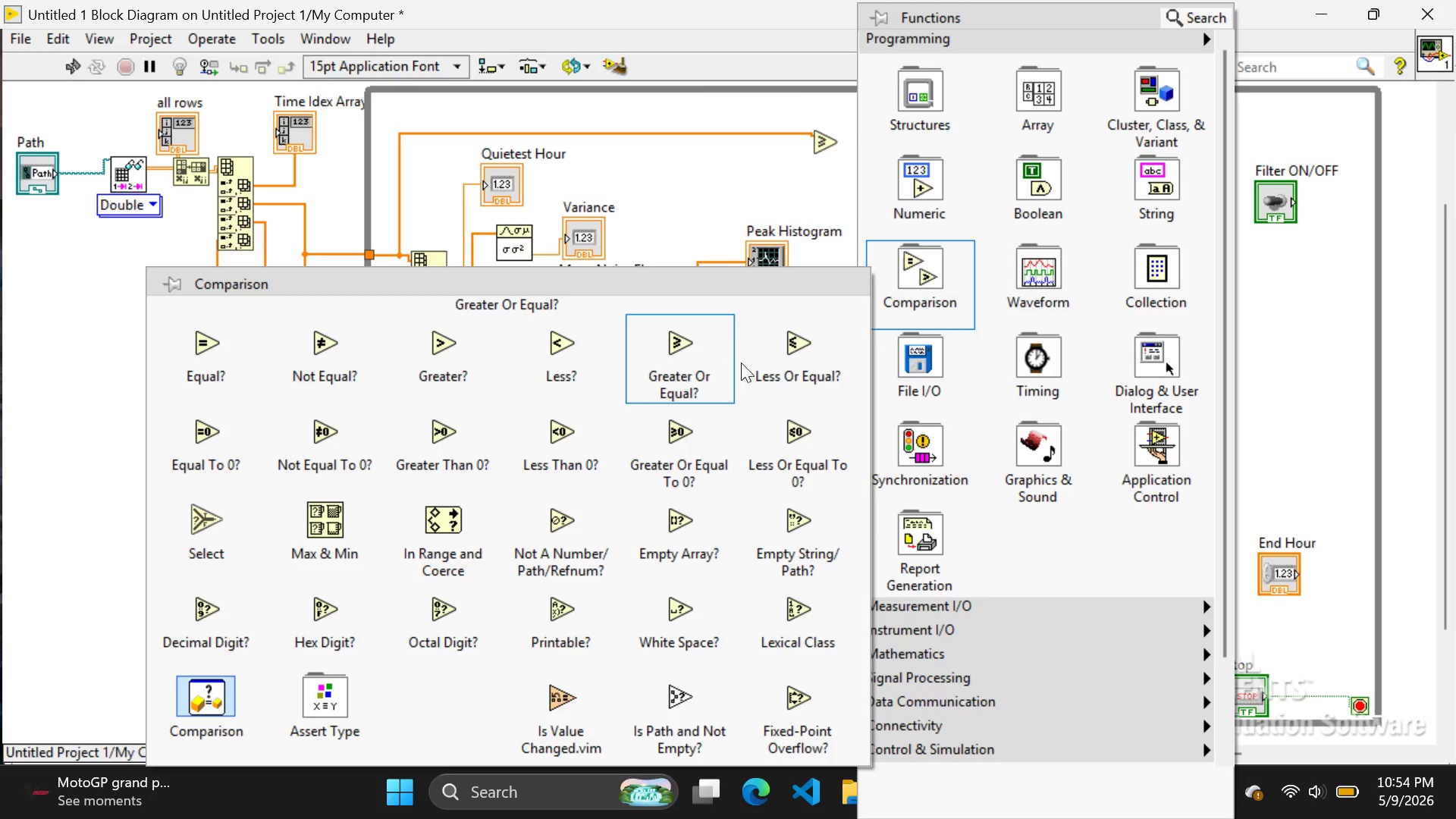 
left_click([774, 355])
 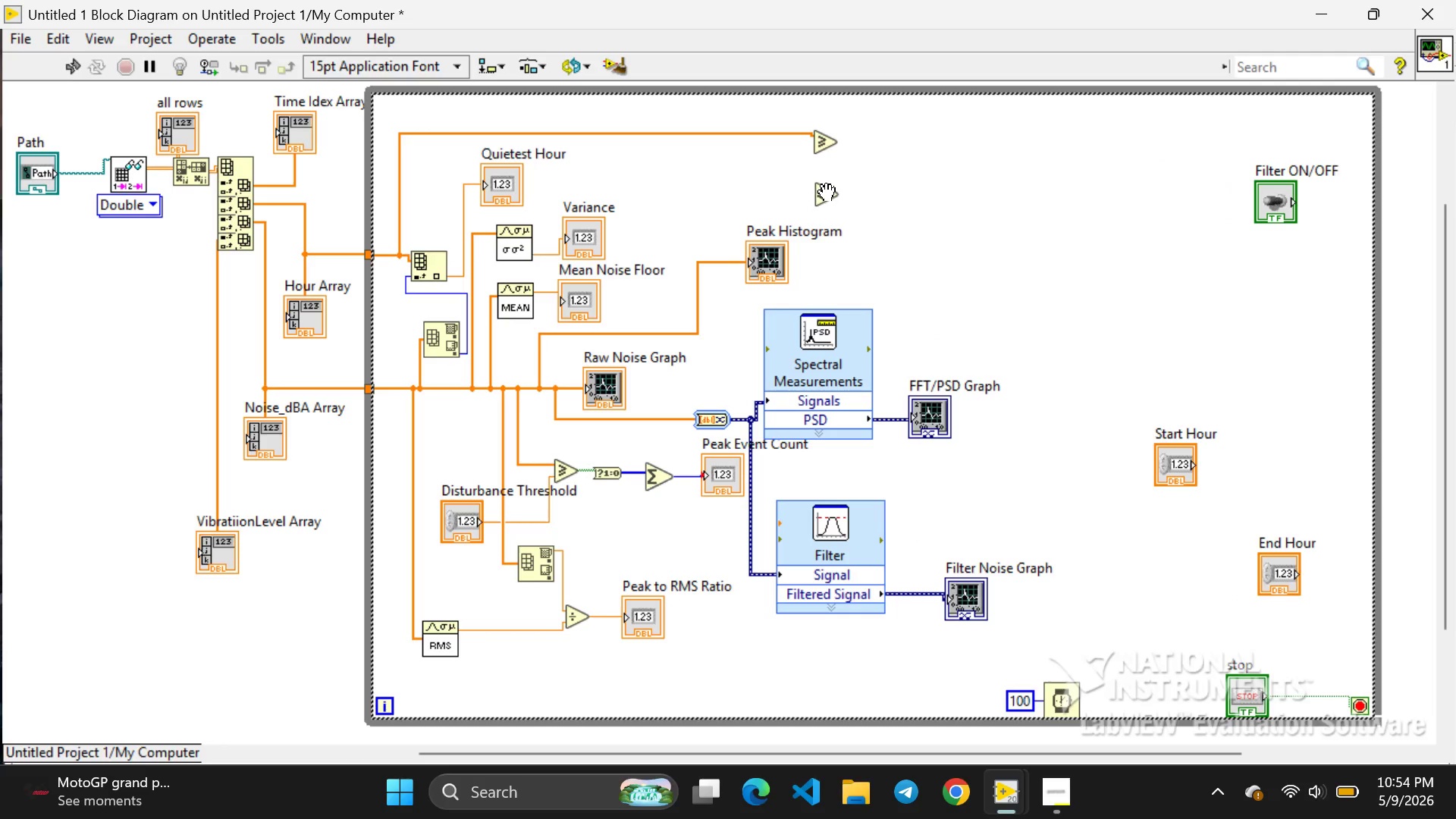 
left_click([827, 193])
 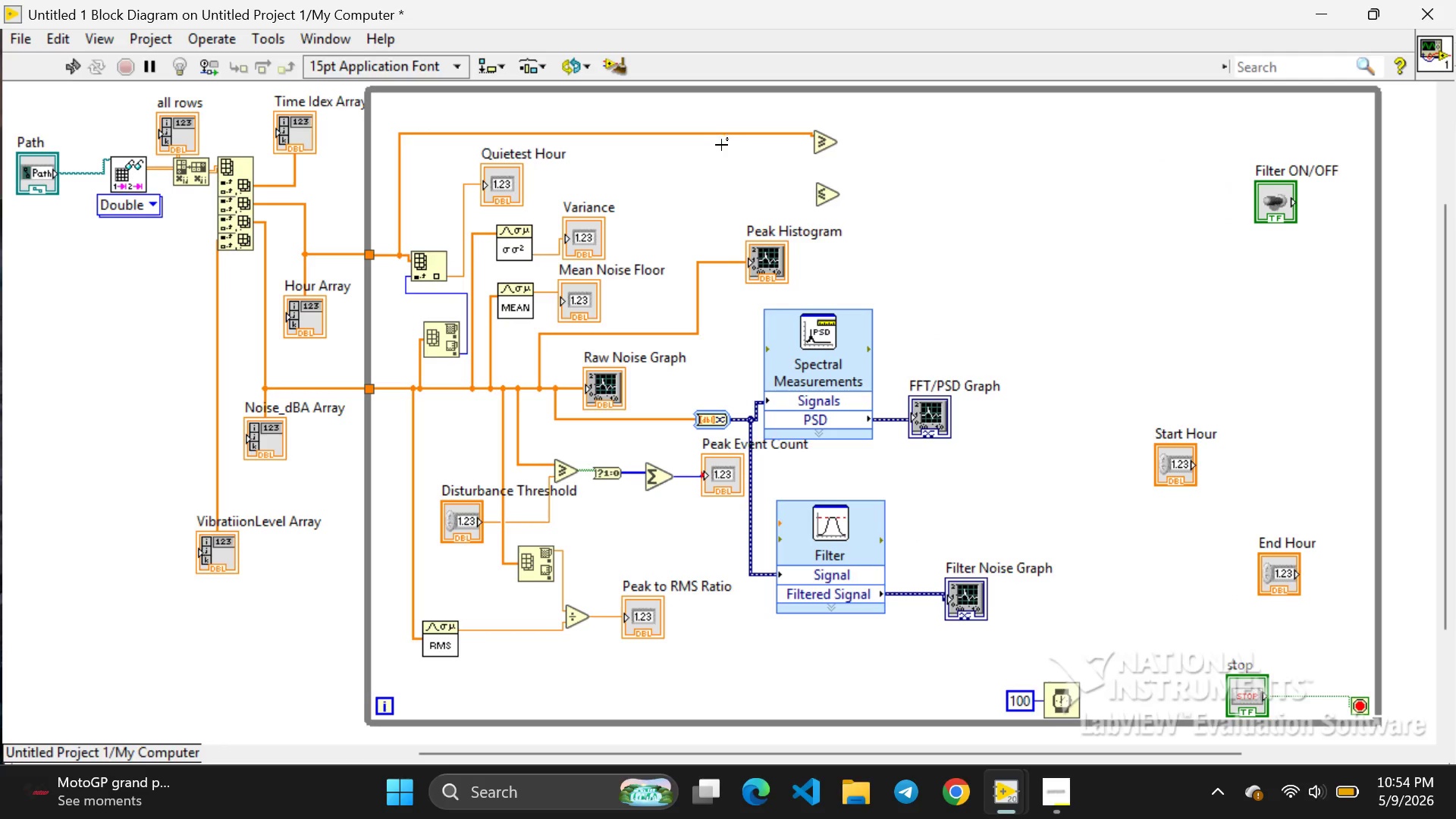 
wait(6.62)
 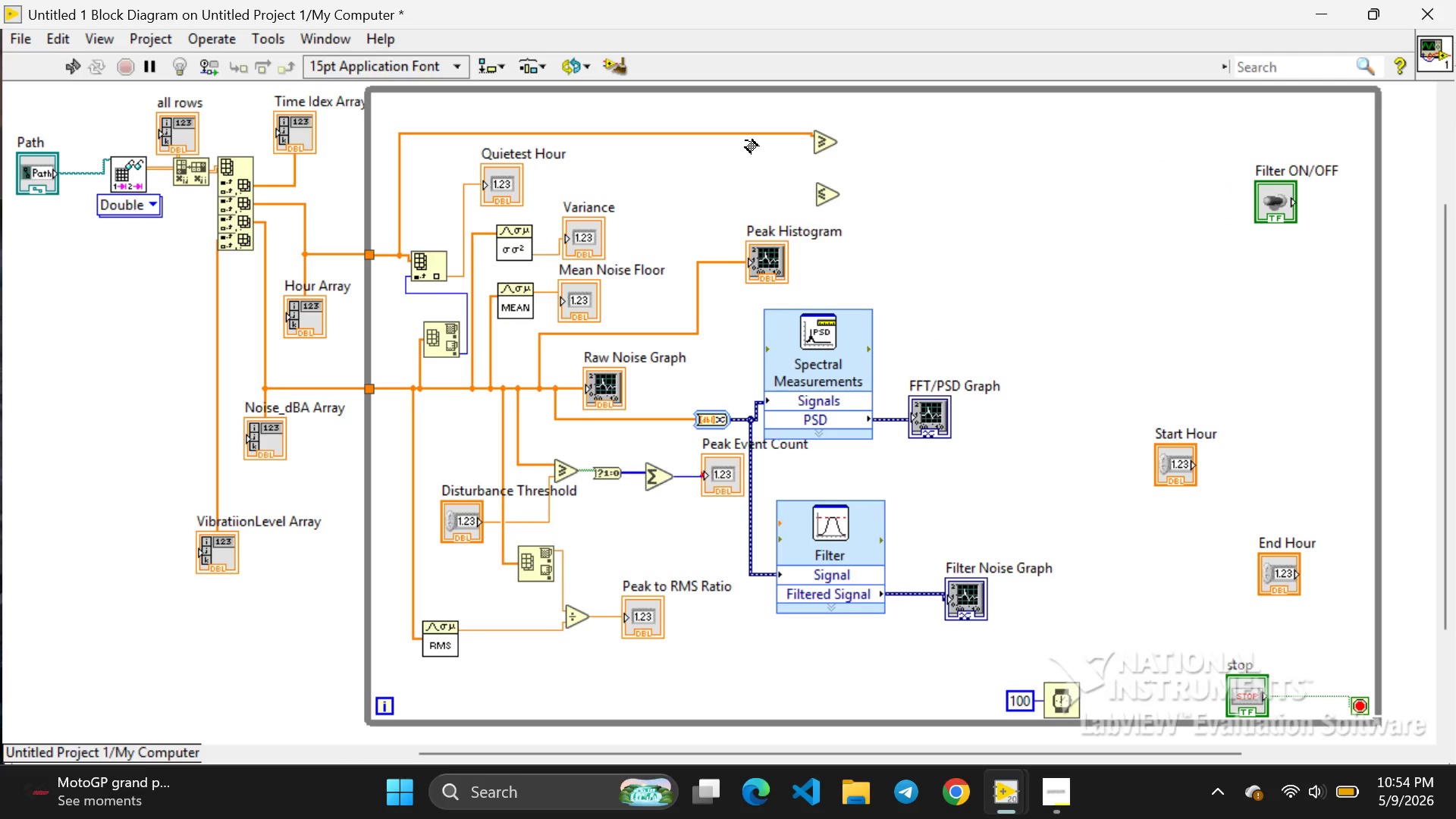 
left_click_drag(start_coordinate=[726, 138], to_coordinate=[815, 190])
 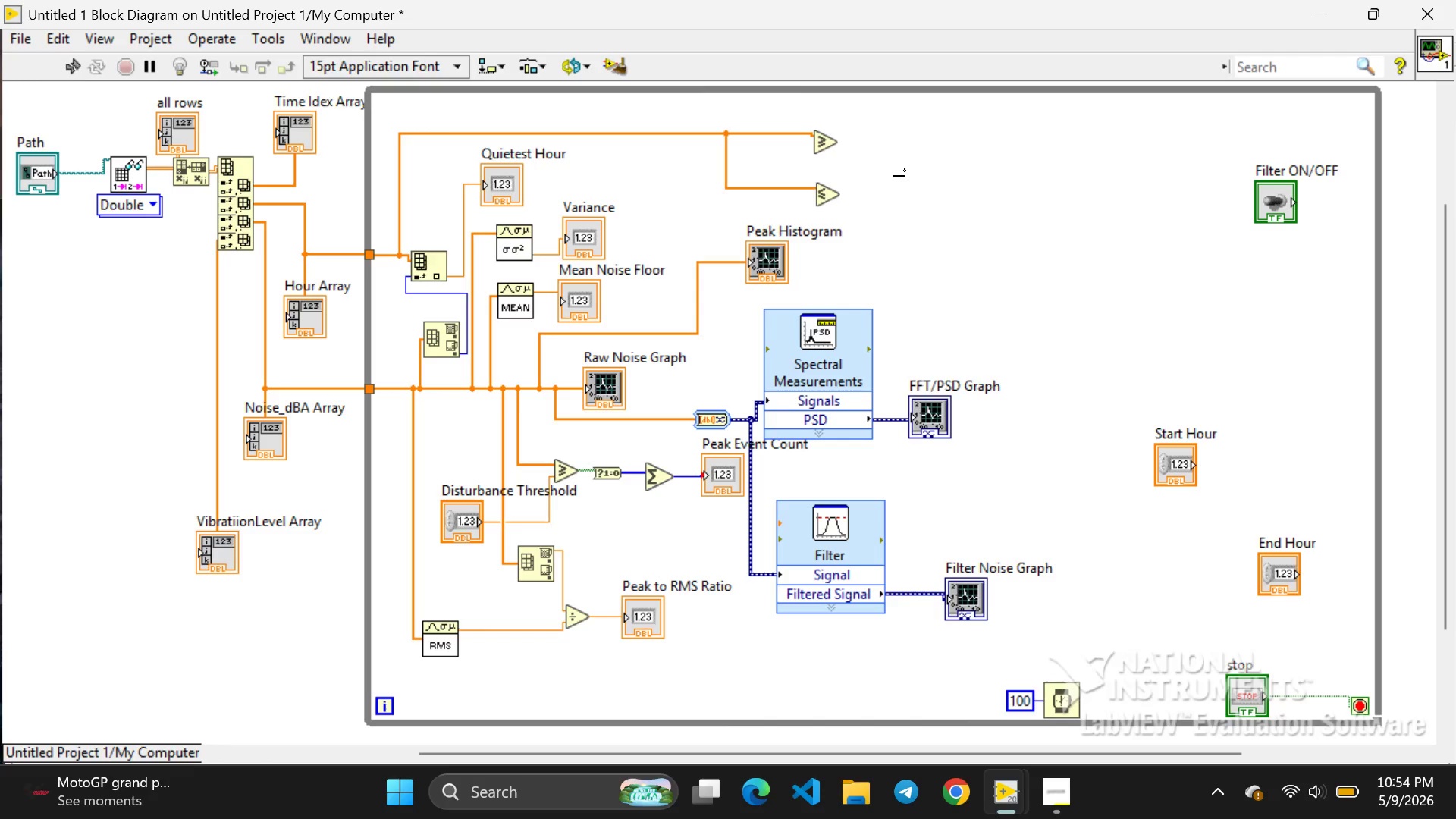 
wait(7.47)
 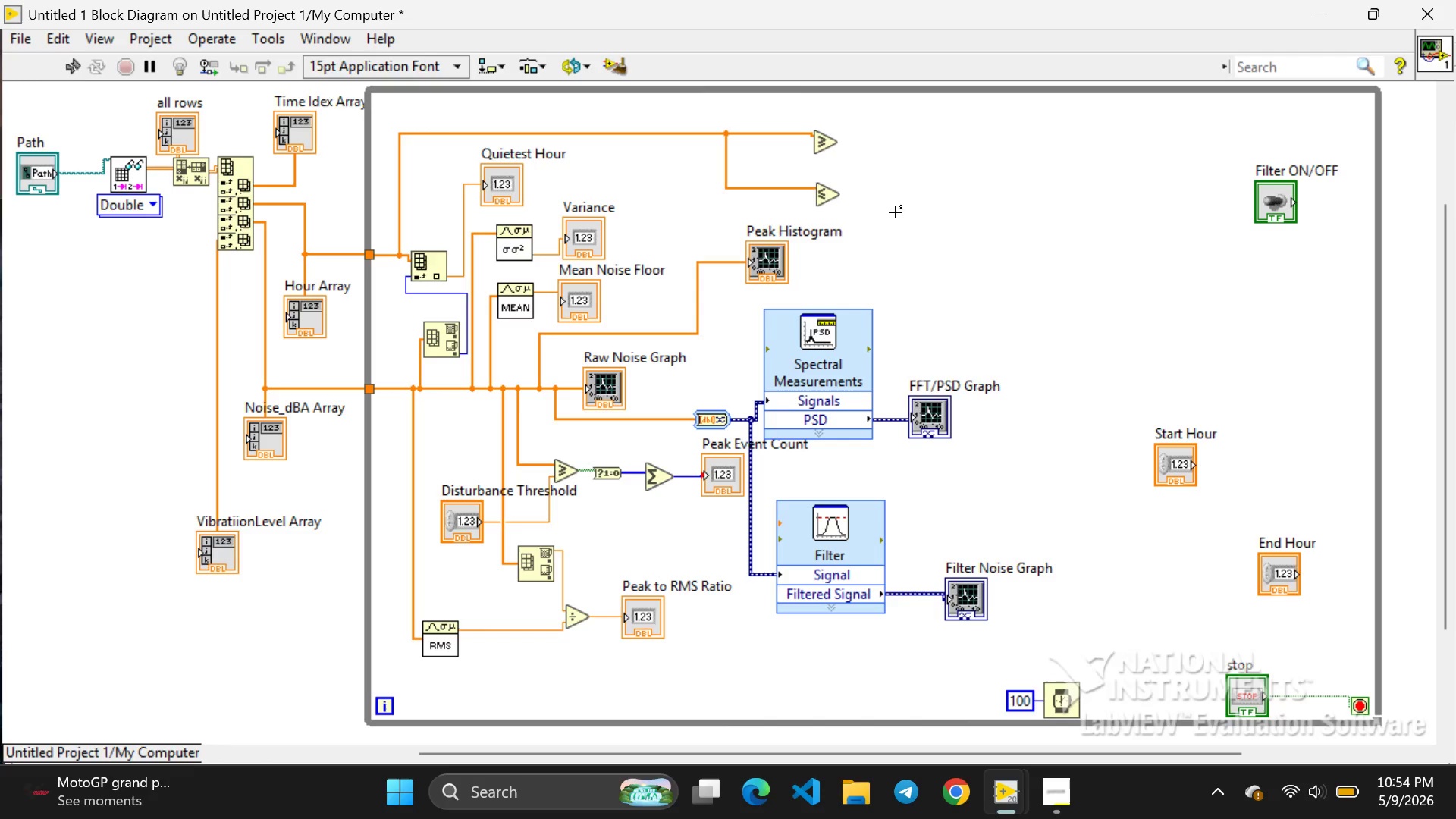 
left_click([1175, 475])
 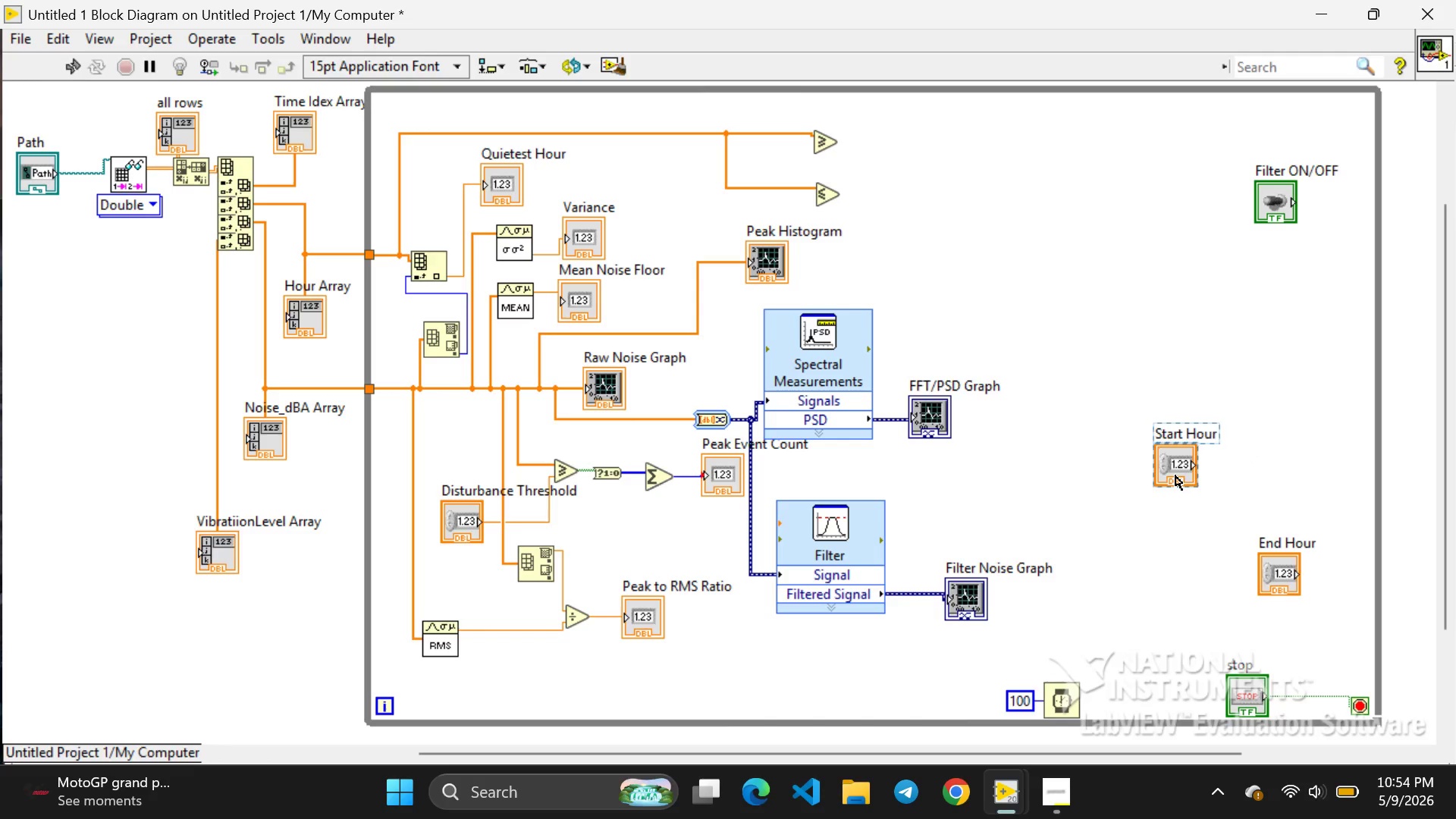 
left_click_drag(start_coordinate=[1175, 475], to_coordinate=[688, 171])
 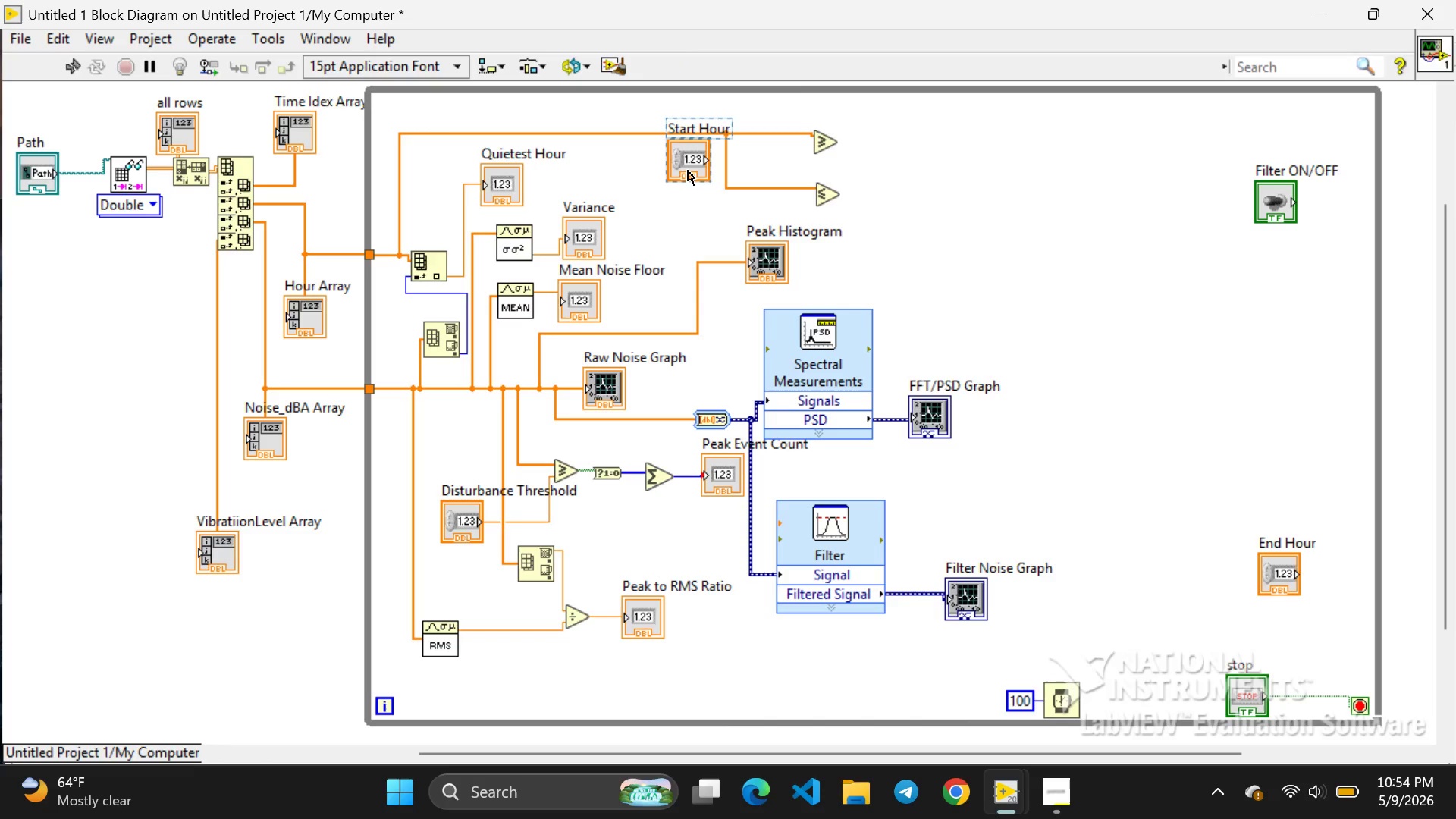 
left_click([688, 171])
 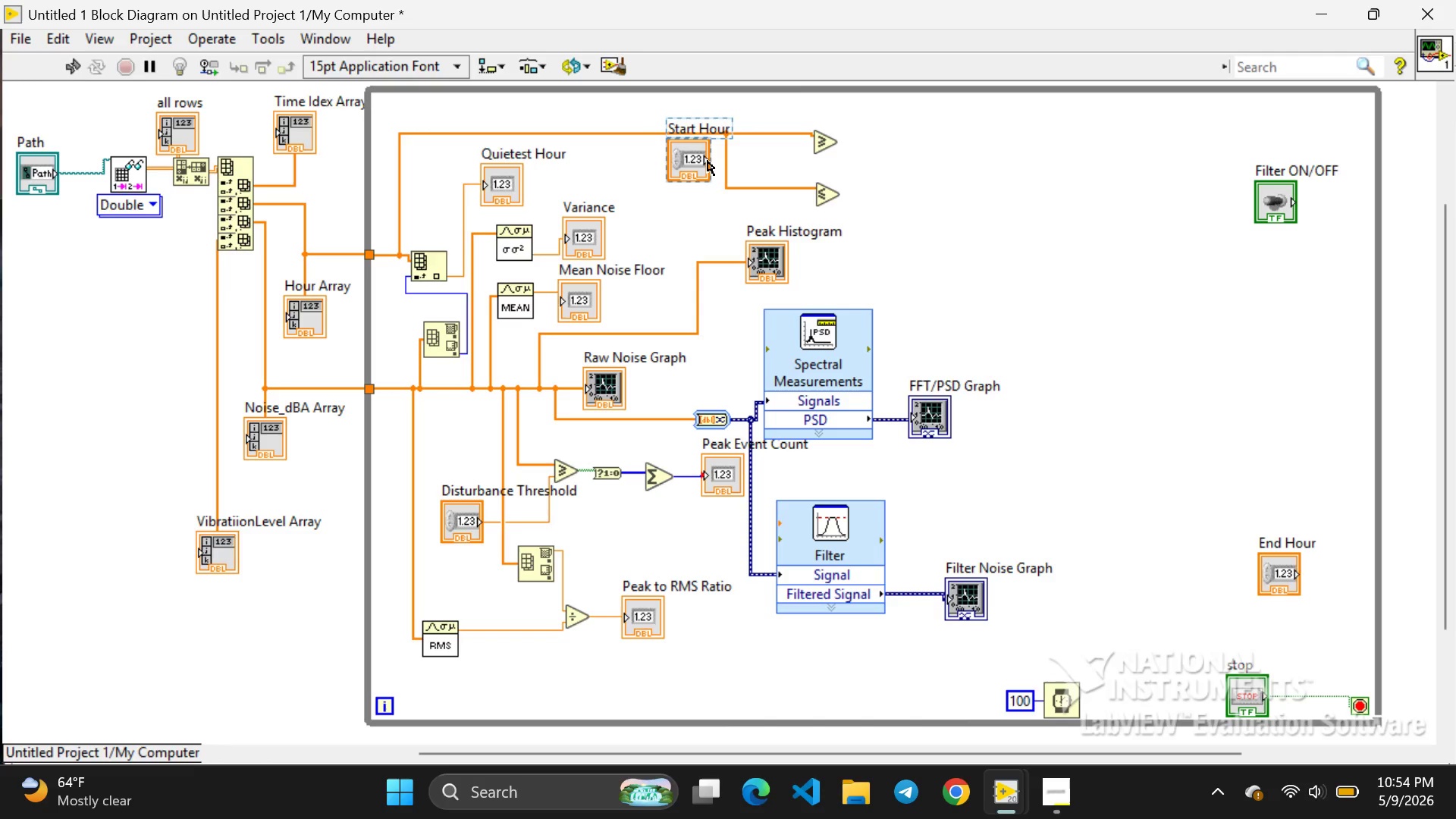 
left_click([708, 161])
 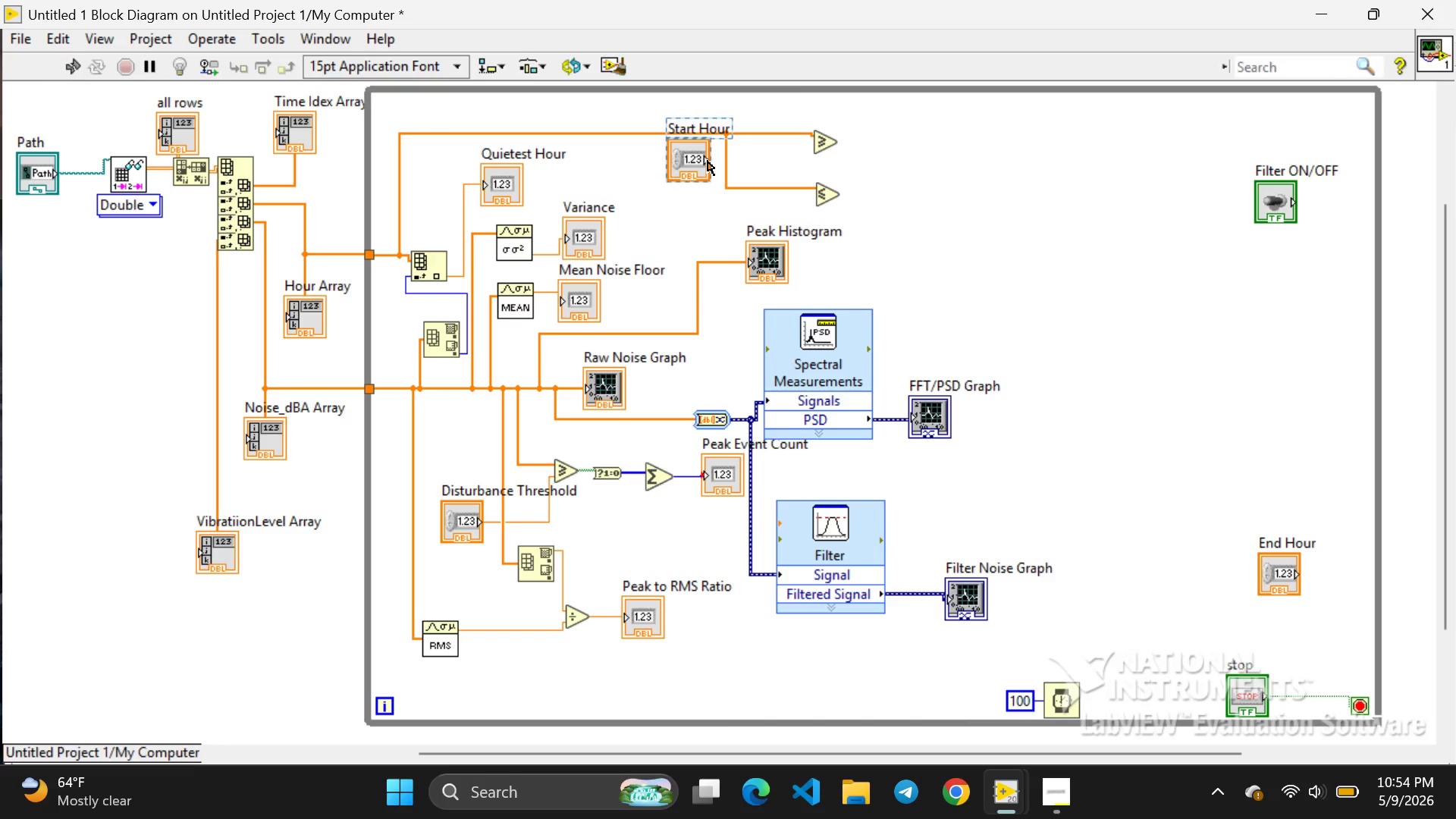 
left_click_drag(start_coordinate=[708, 161], to_coordinate=[720, 158])
 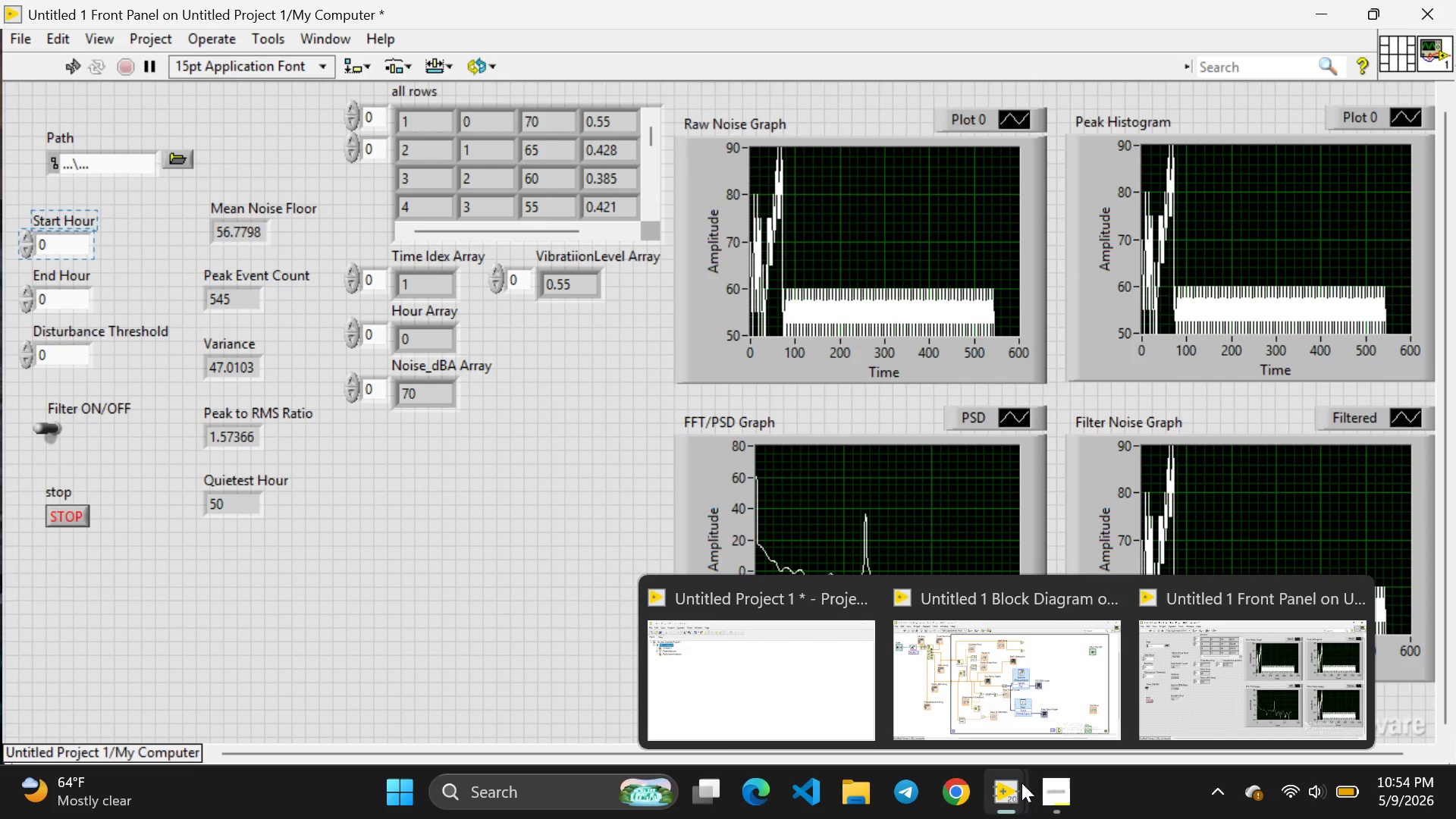 
left_click([1029, 730])
 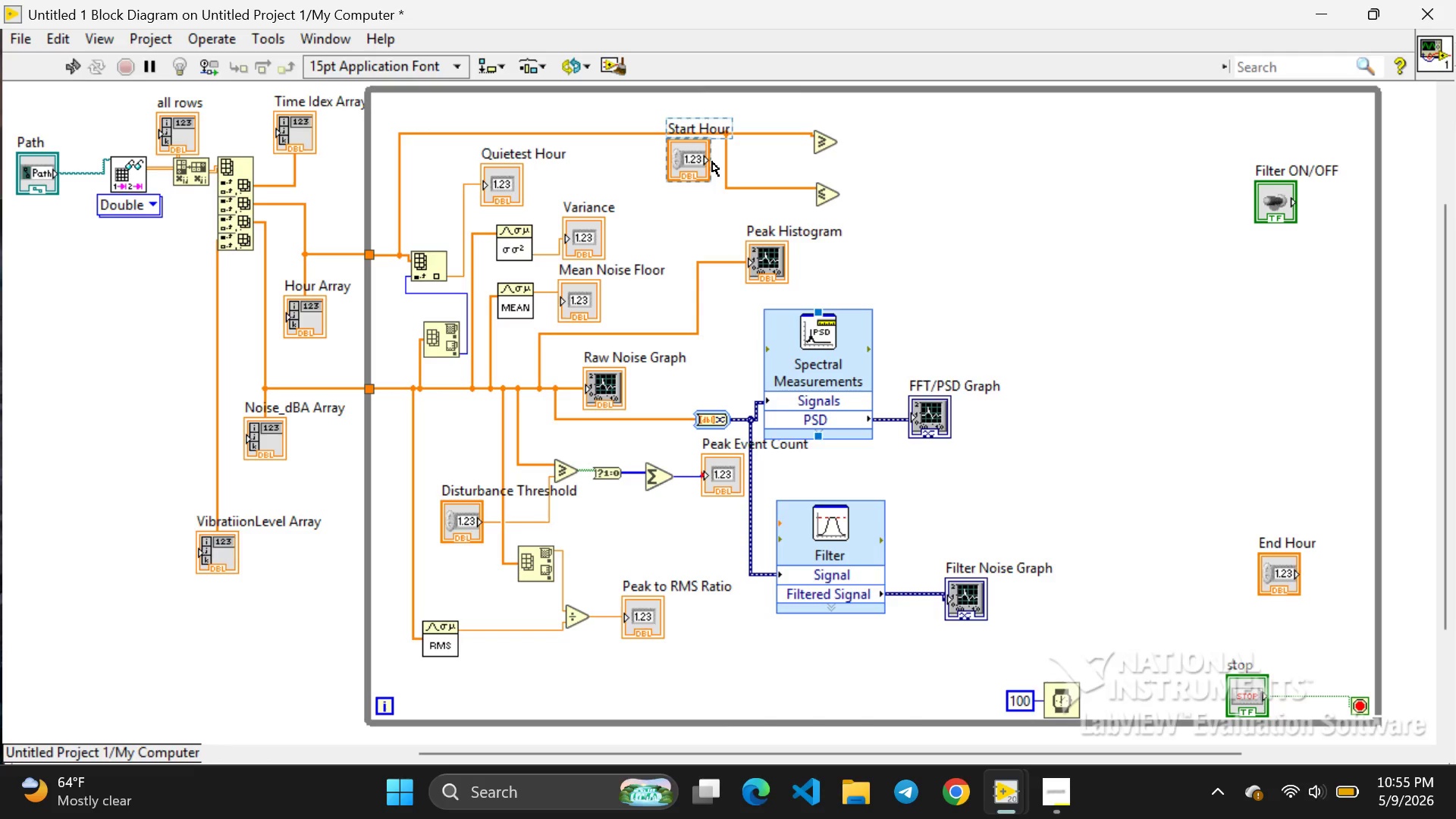 
left_click([708, 195])
 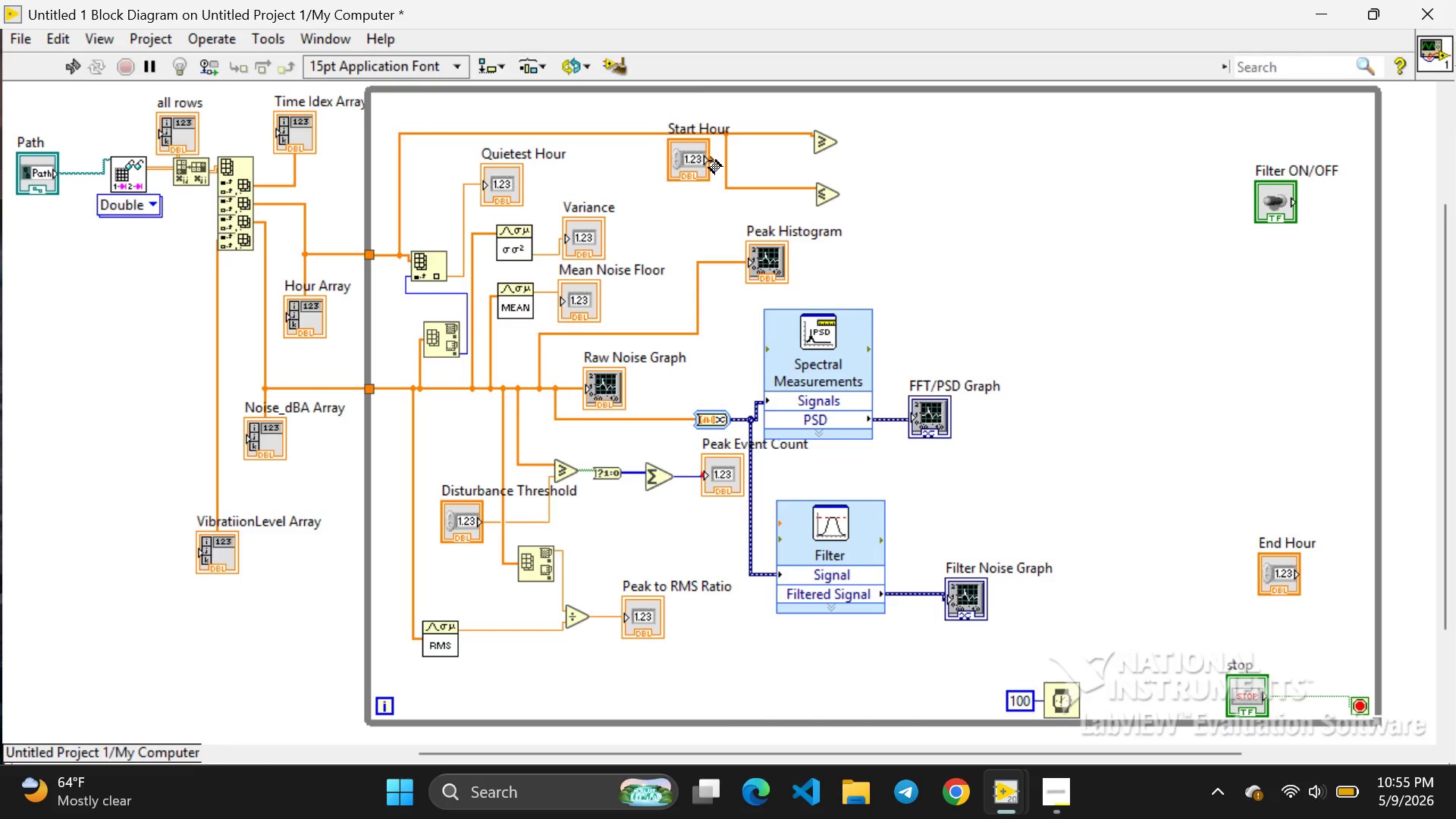 
left_click_drag(start_coordinate=[709, 161], to_coordinate=[808, 144])
 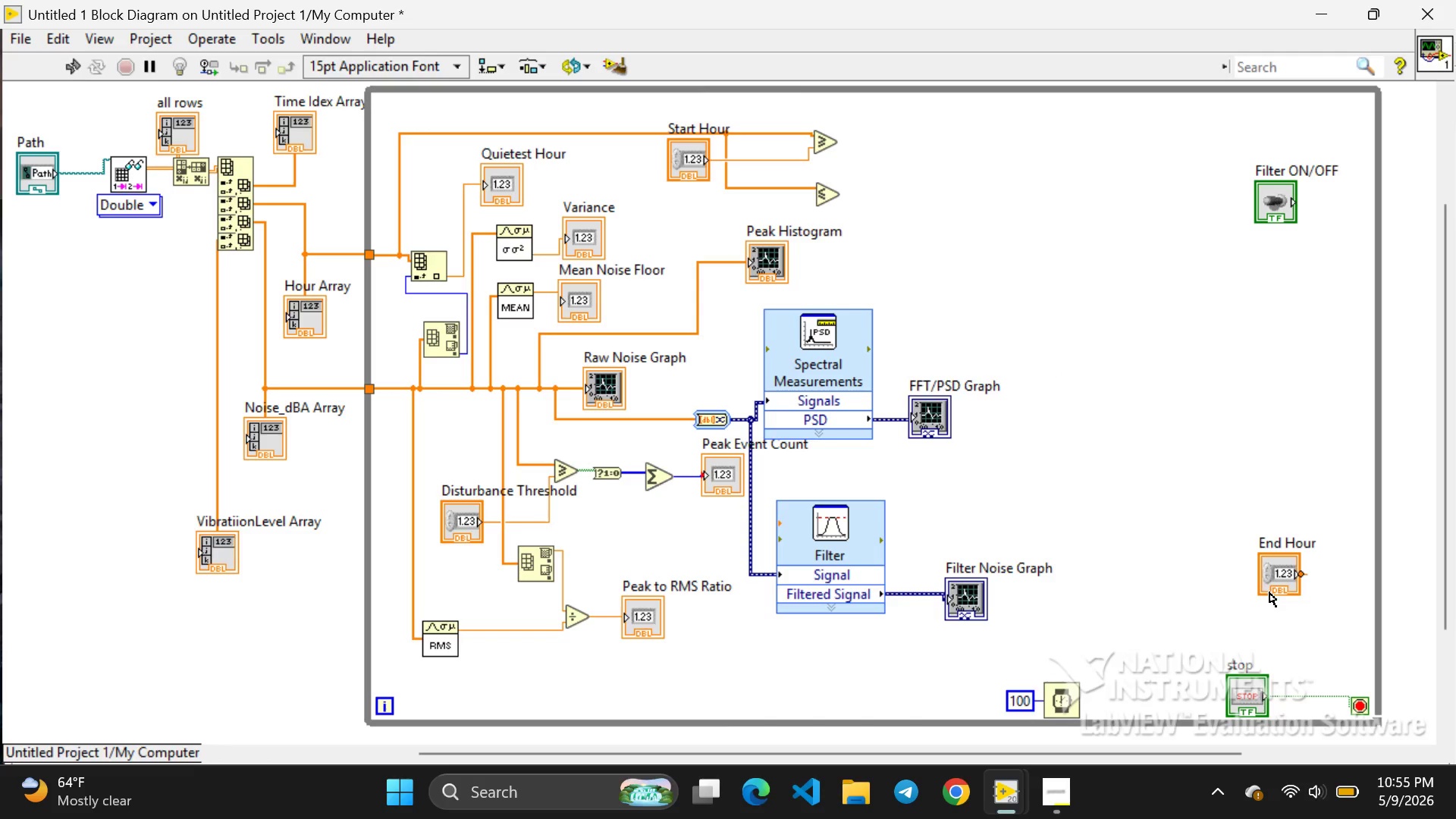 
left_click([1274, 583])
 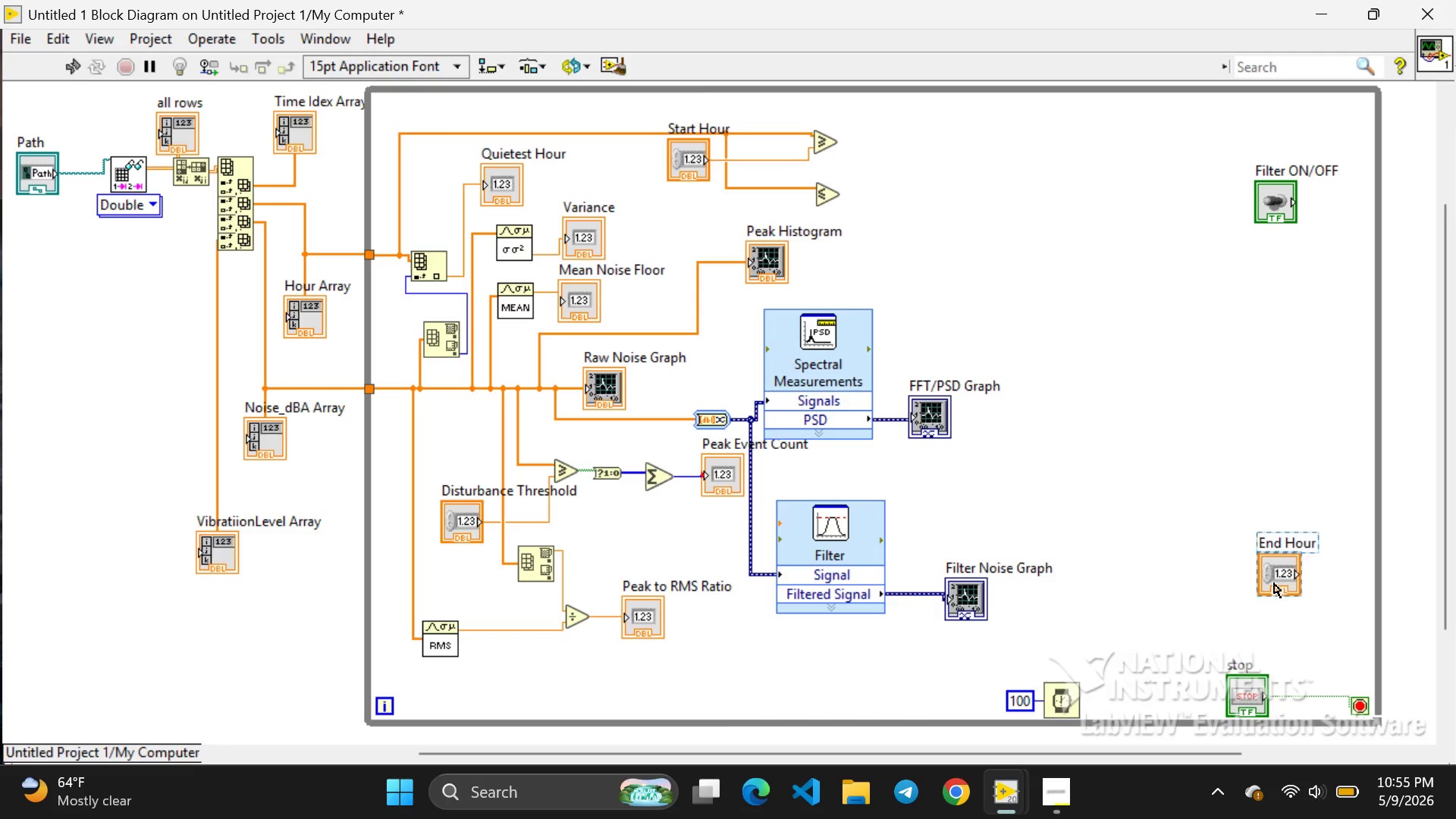 
left_click_drag(start_coordinate=[1274, 583], to_coordinate=[676, 237])
 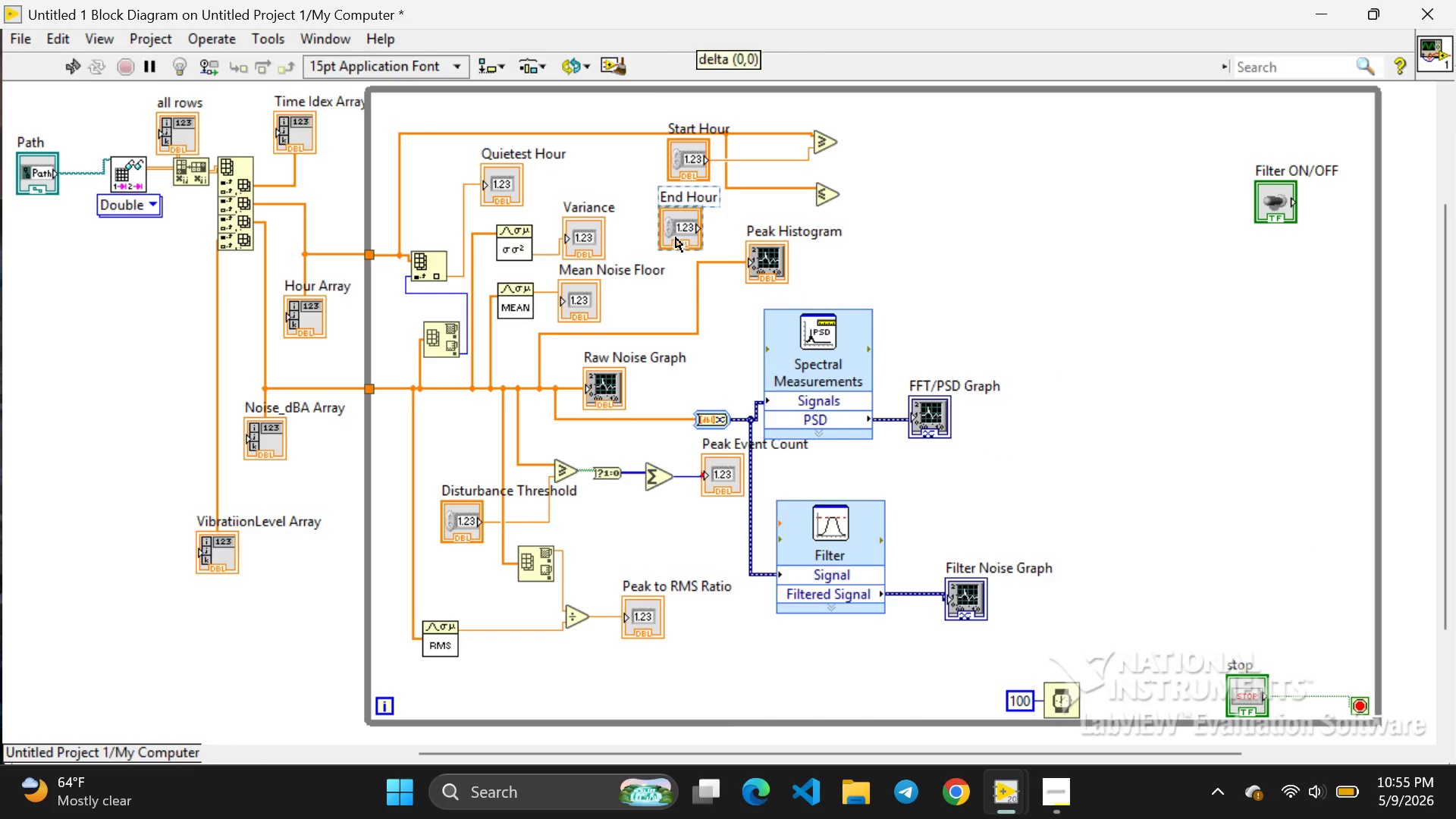 
left_click([676, 237])
 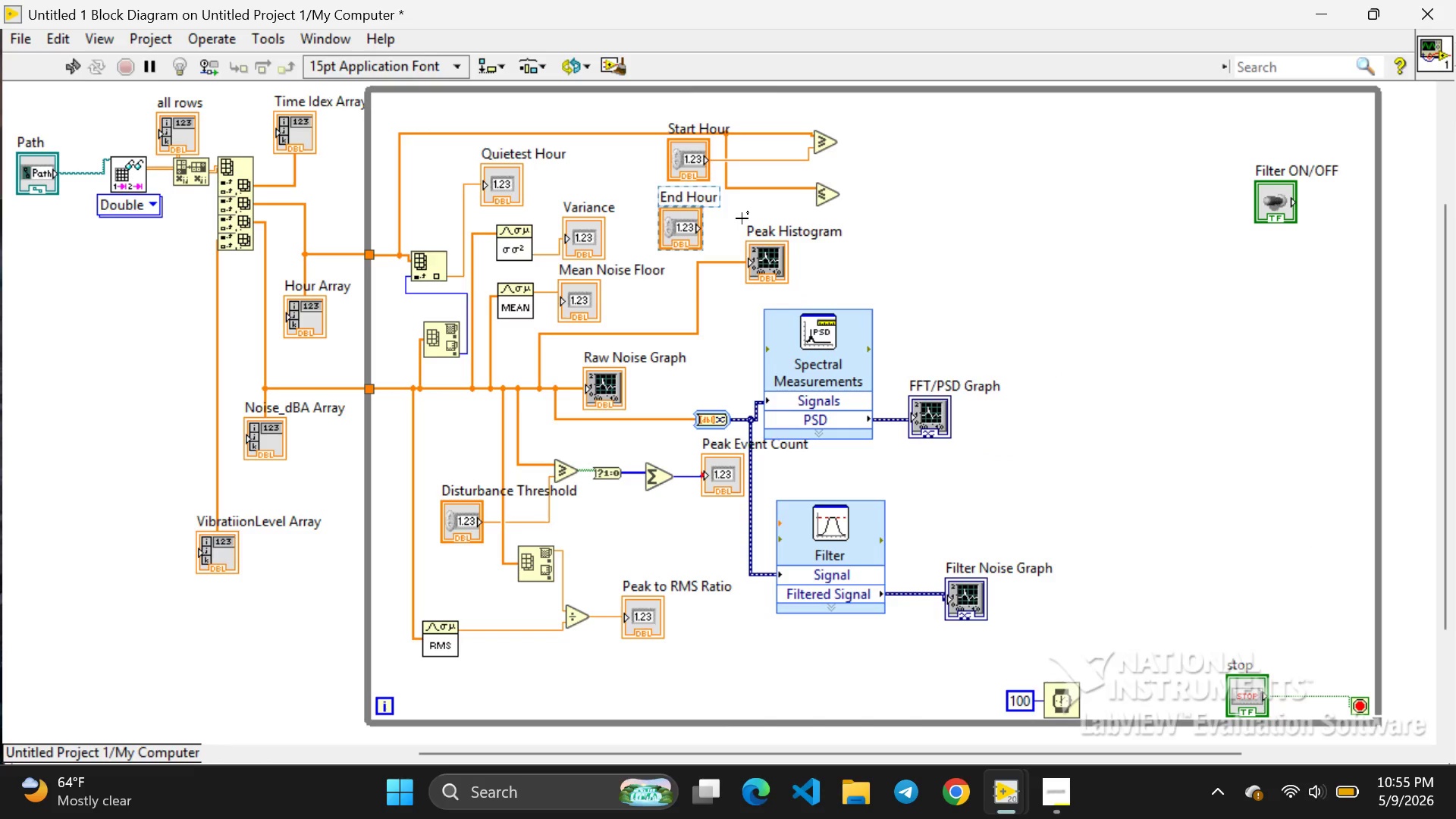 
left_click_drag(start_coordinate=[742, 218], to_coordinate=[704, 234])
 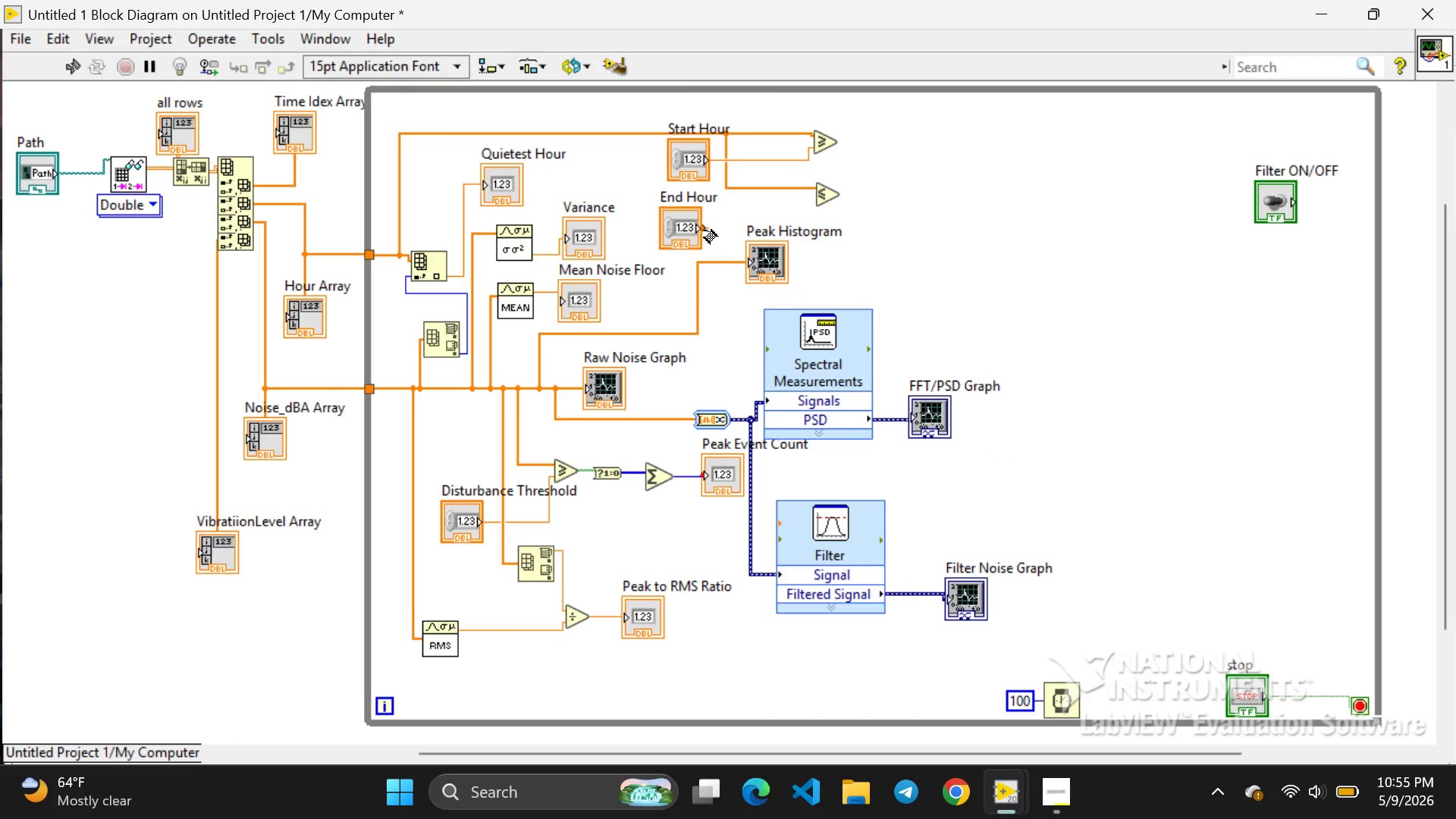 
left_click_drag(start_coordinate=[708, 228], to_coordinate=[808, 197])
 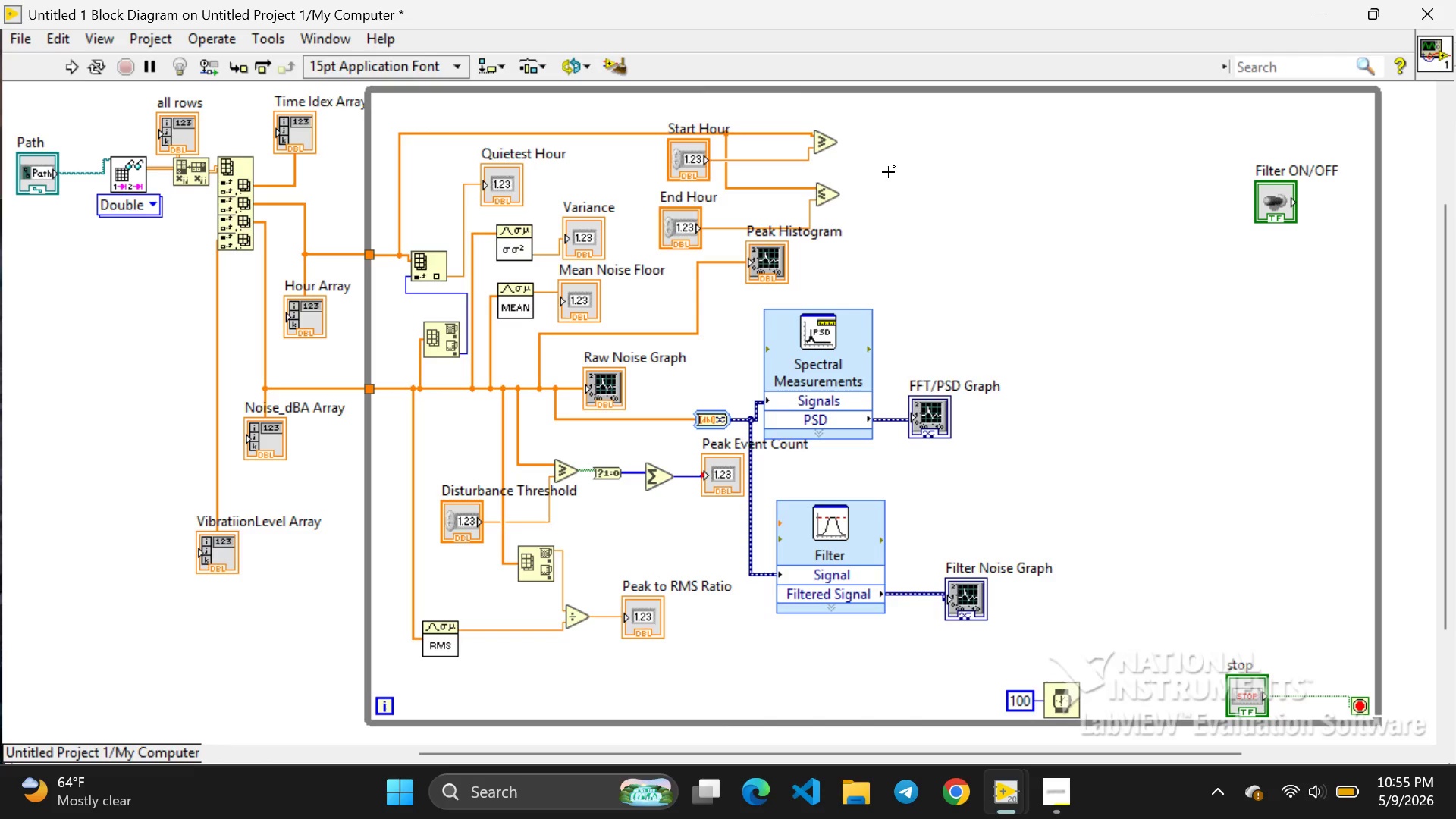 
right_click([888, 172])
 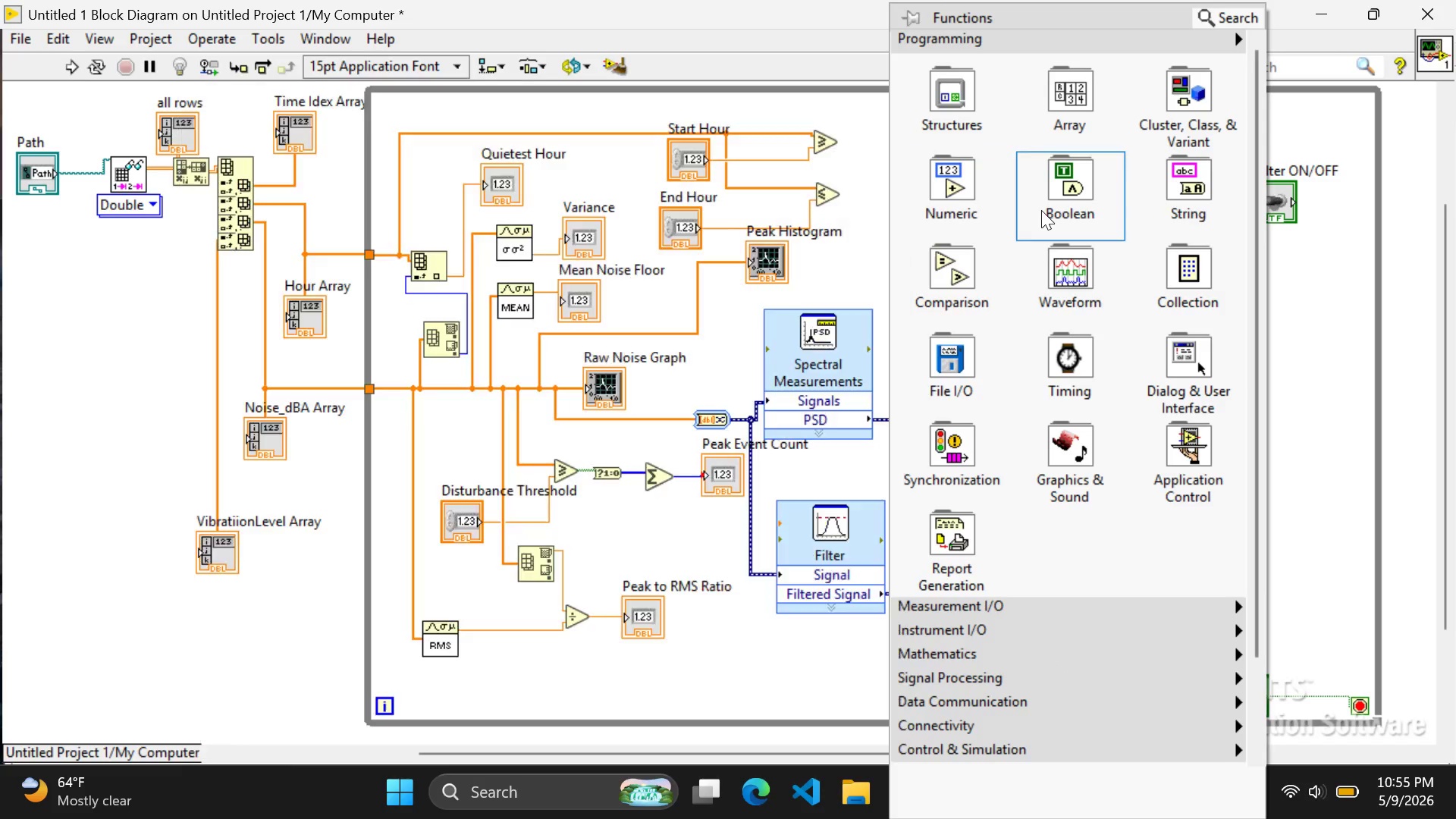 
left_click([1056, 205])
 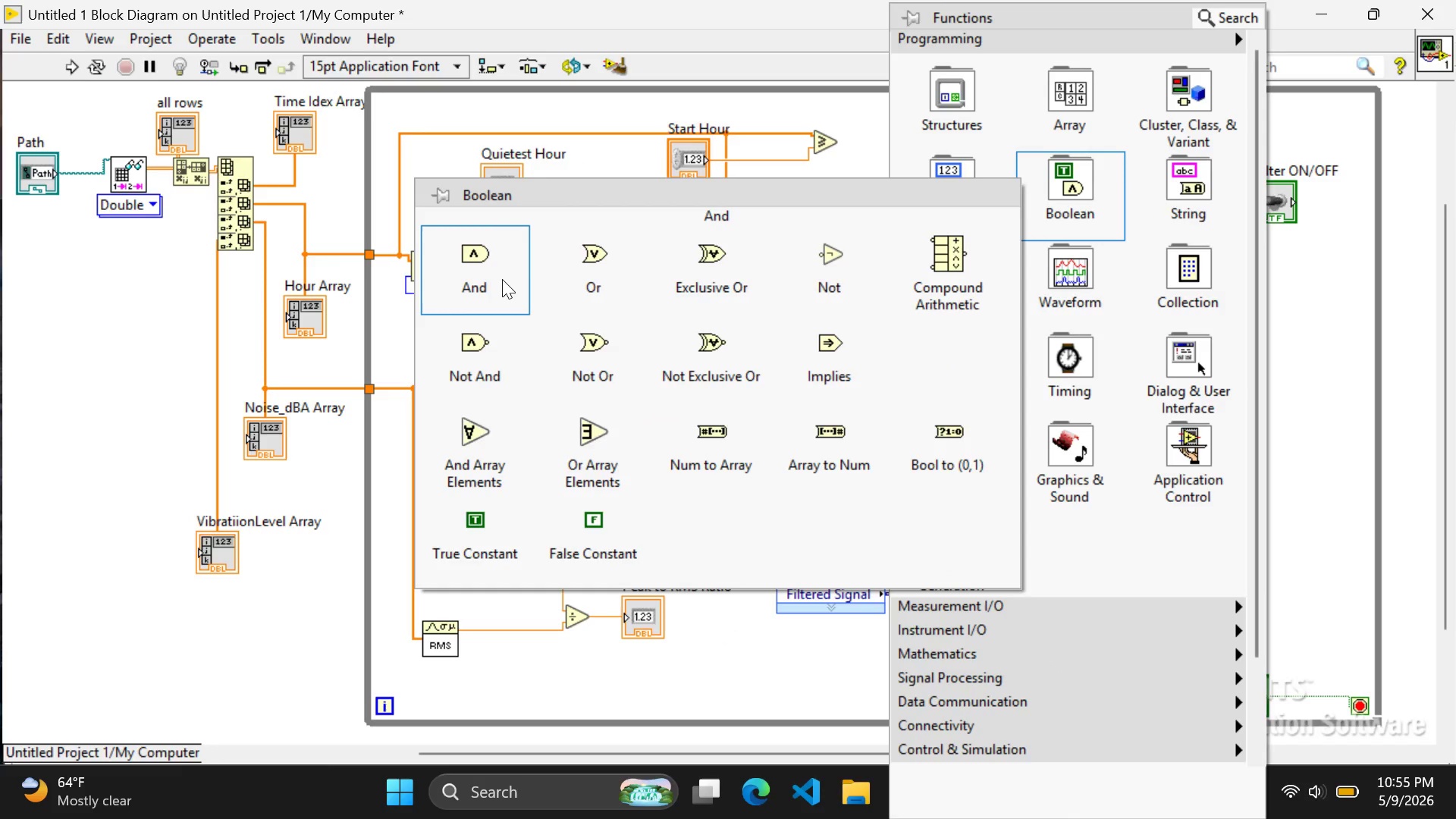 
left_click([496, 277])
 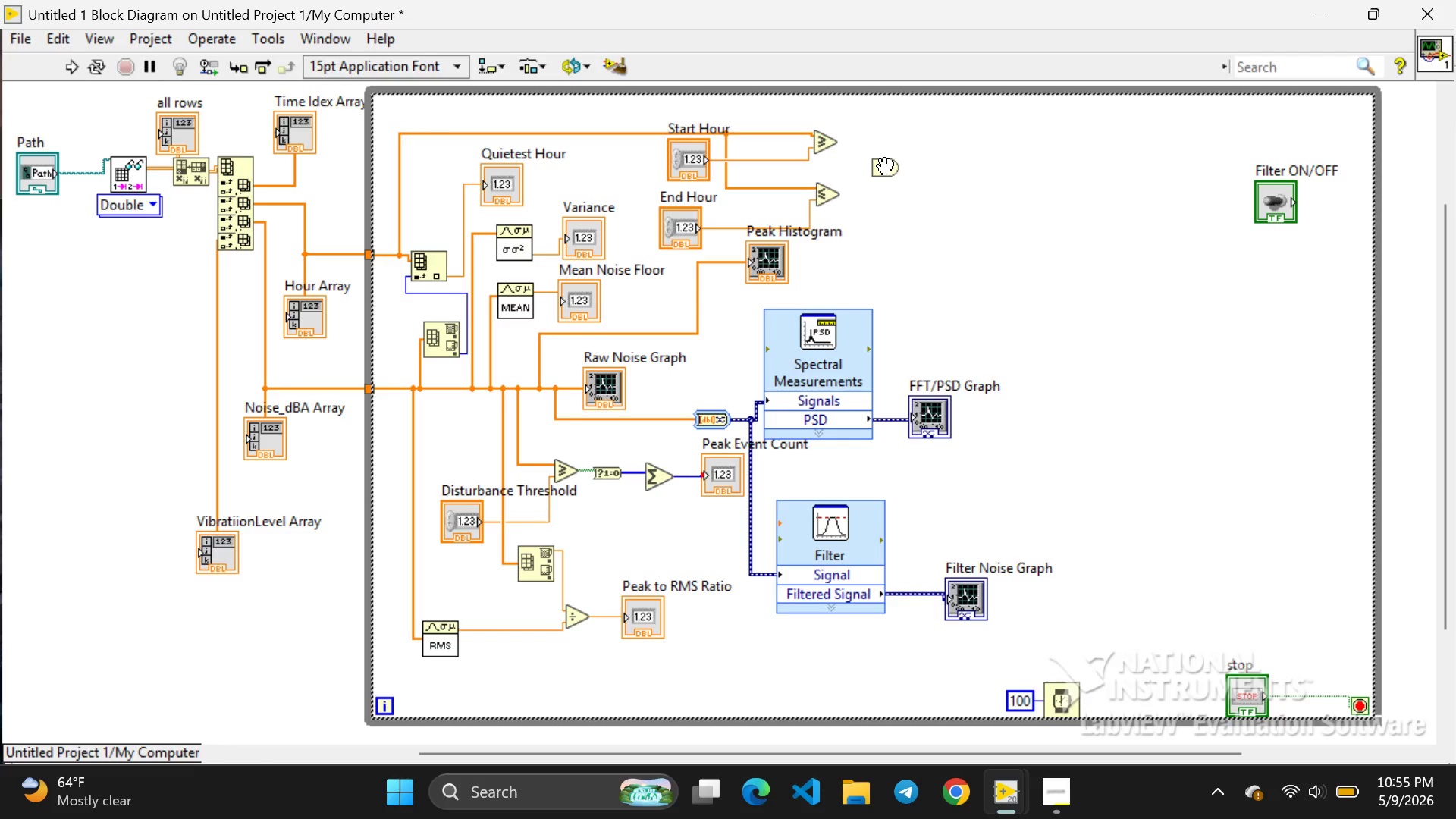 
left_click([890, 167])
 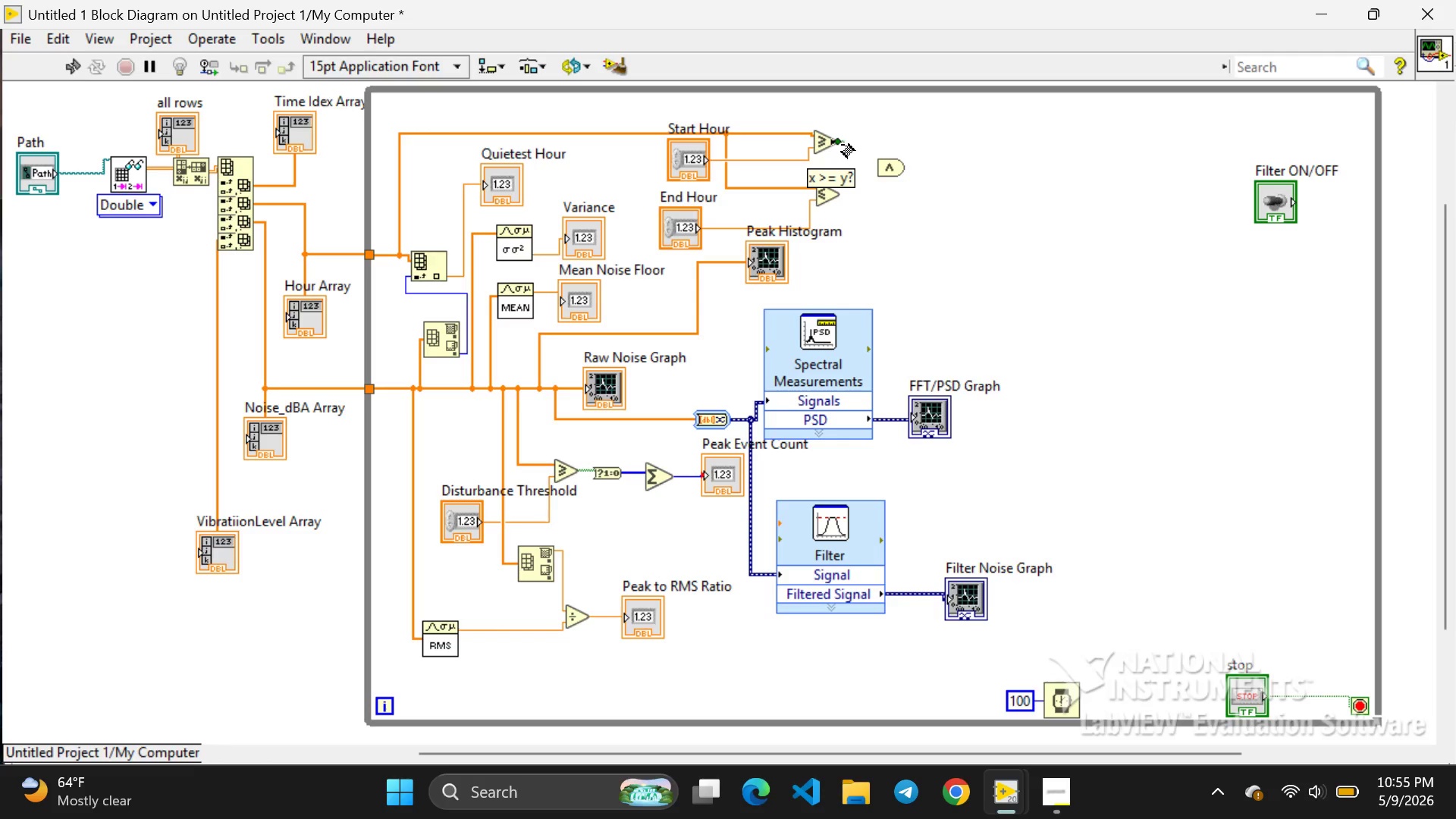 
left_click_drag(start_coordinate=[842, 144], to_coordinate=[871, 163])
 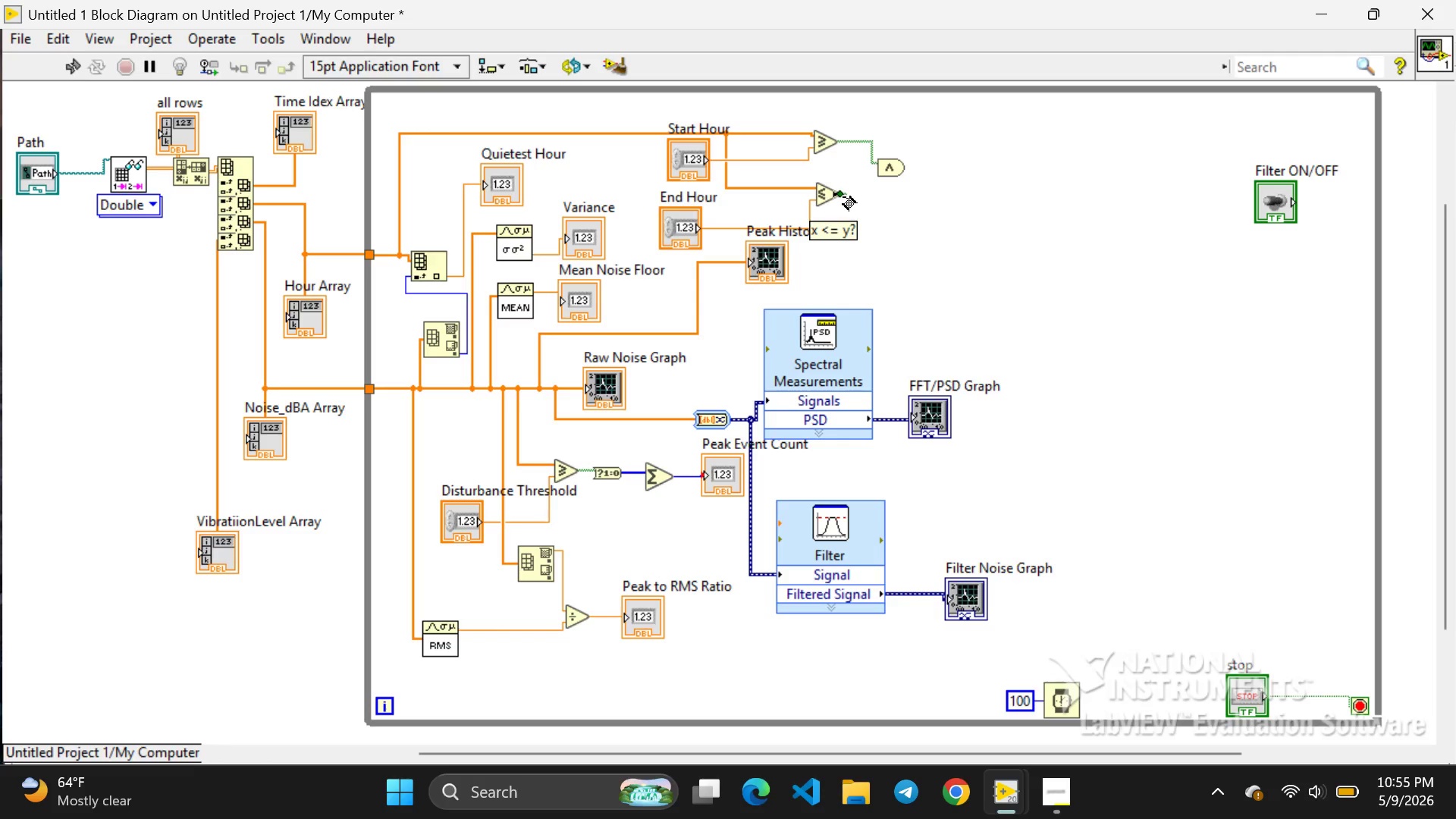 
left_click_drag(start_coordinate=[843, 197], to_coordinate=[874, 170])
 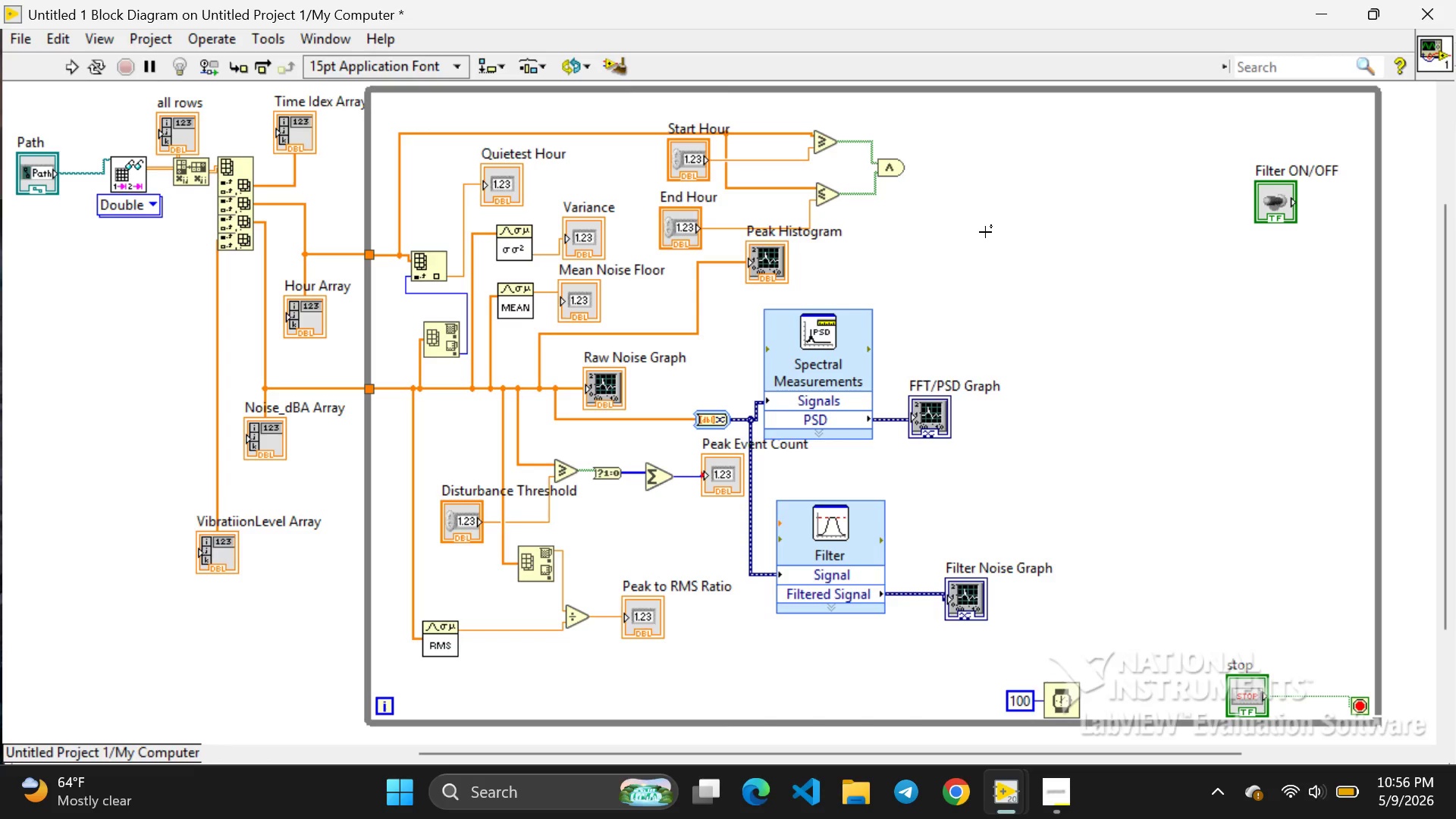 
wait(56.31)
 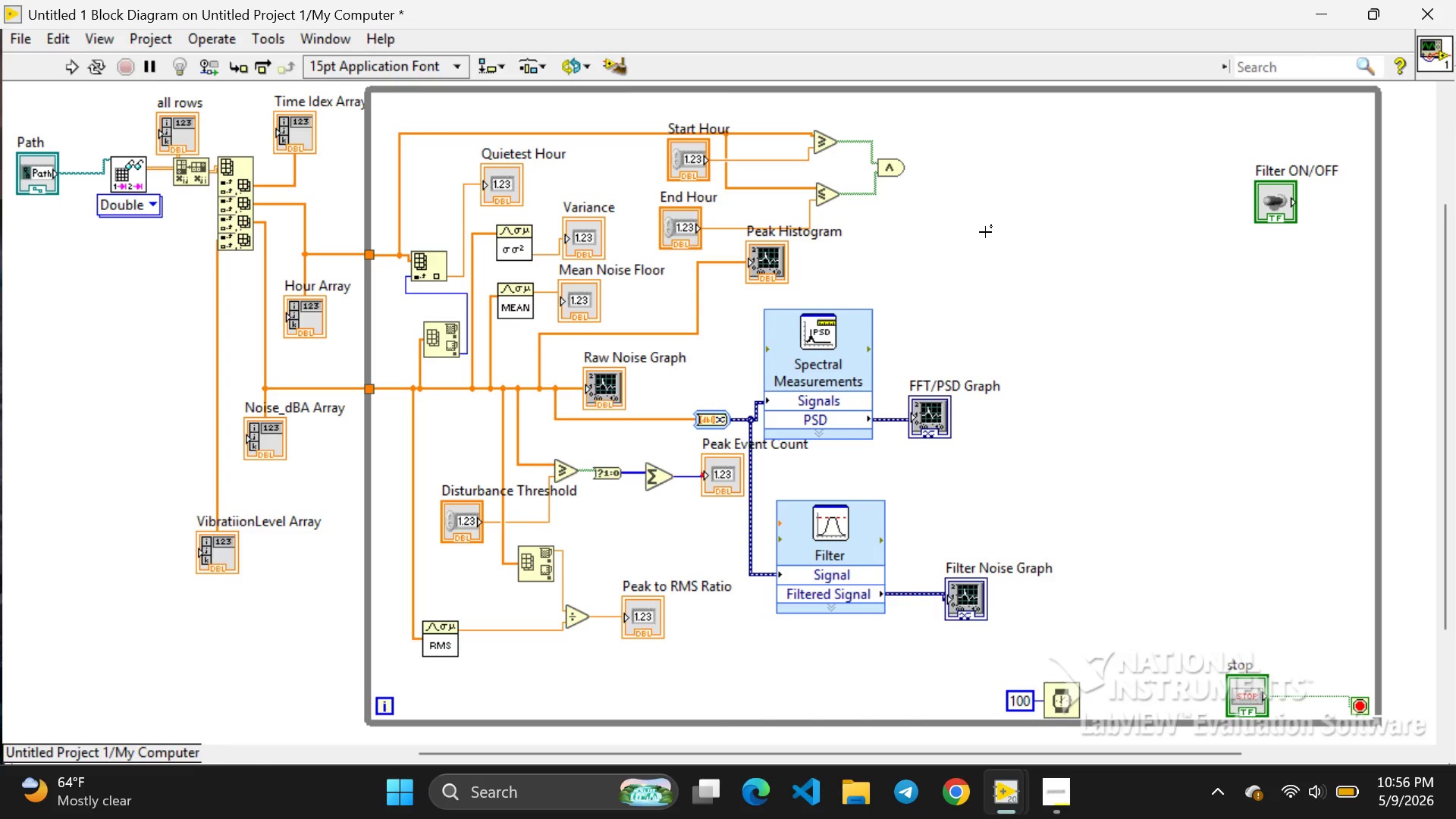 
mouse_move([1012, 787])
 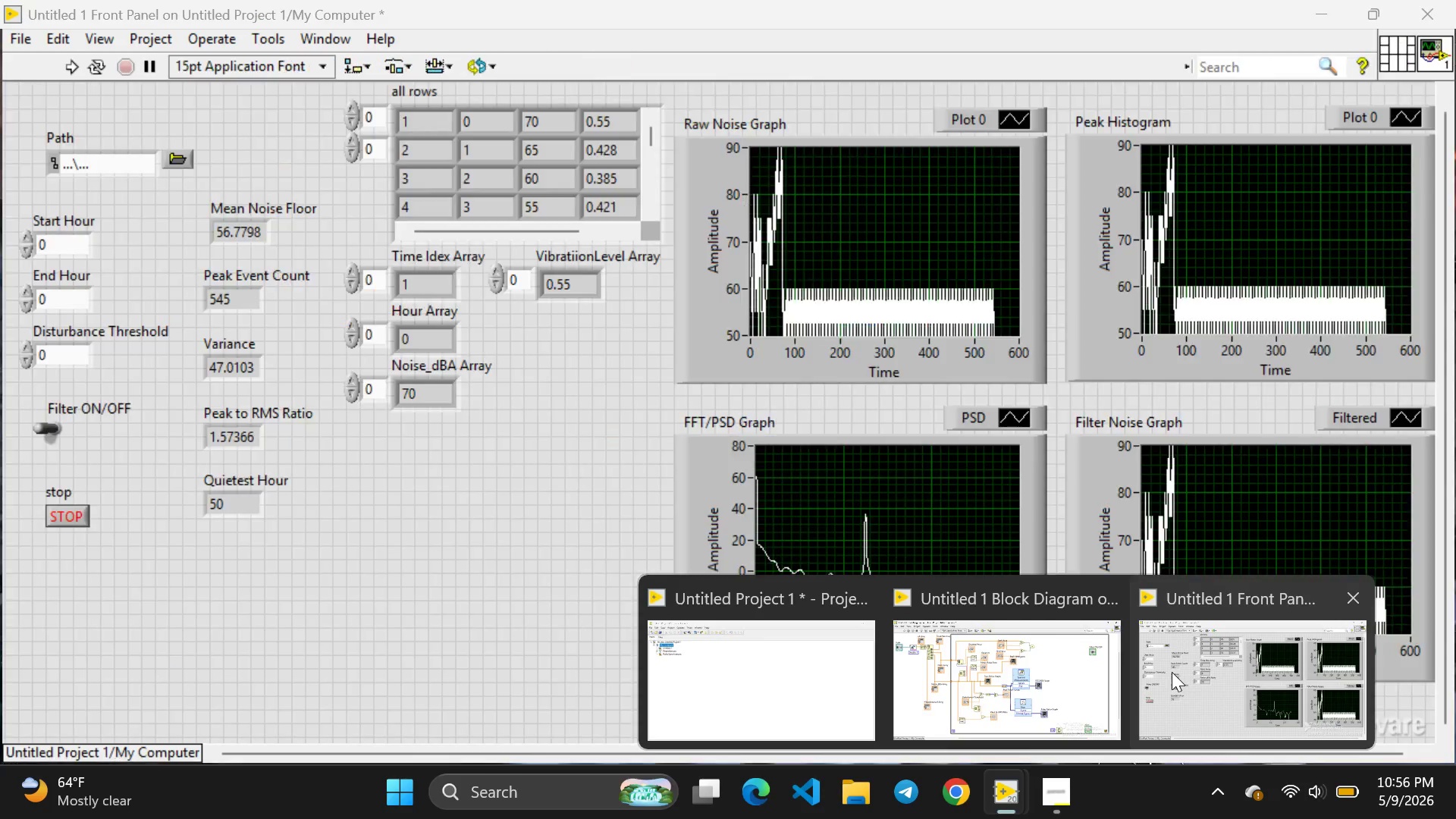 
left_click([1172, 672])
 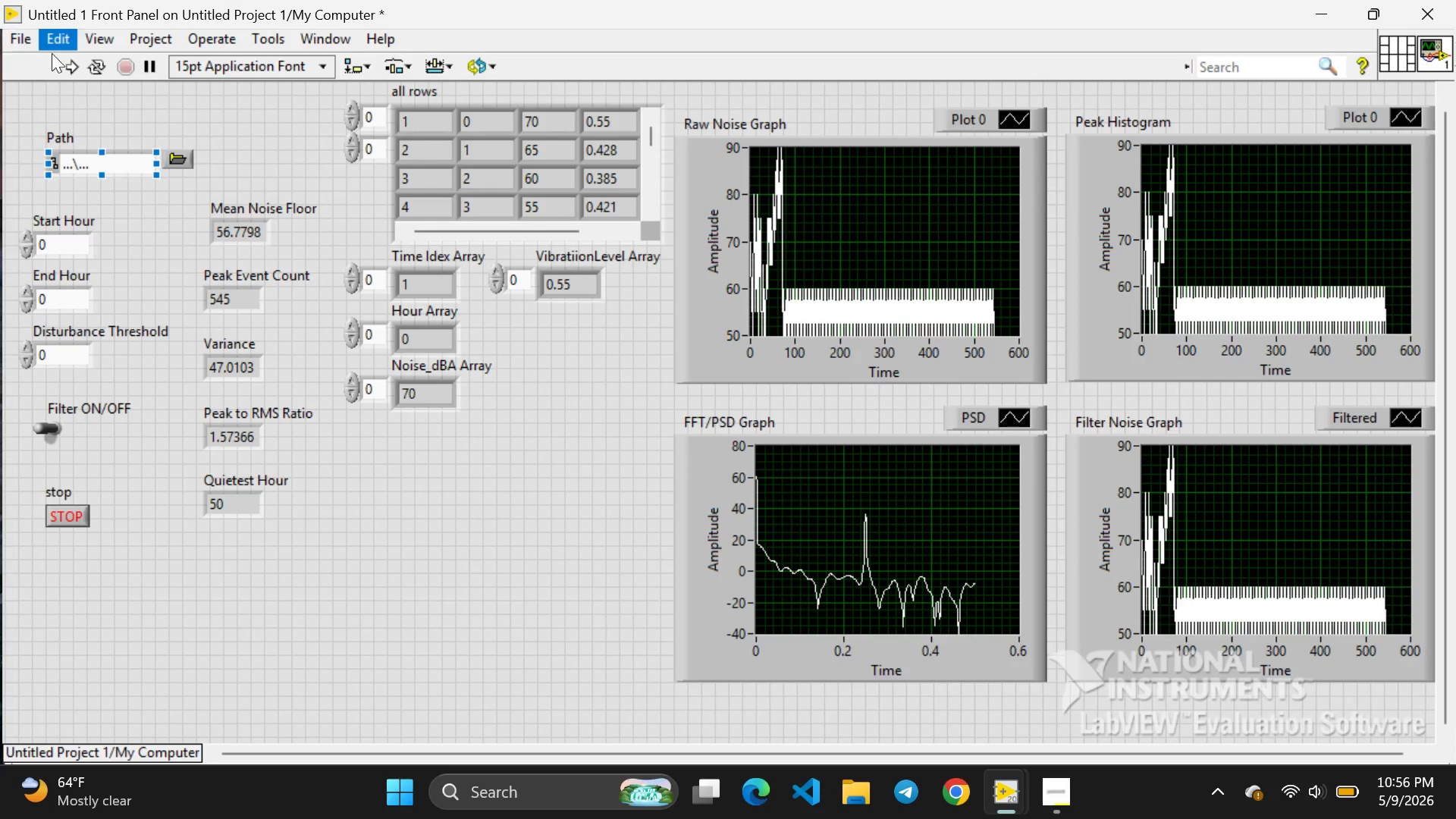 
left_click([68, 61])
 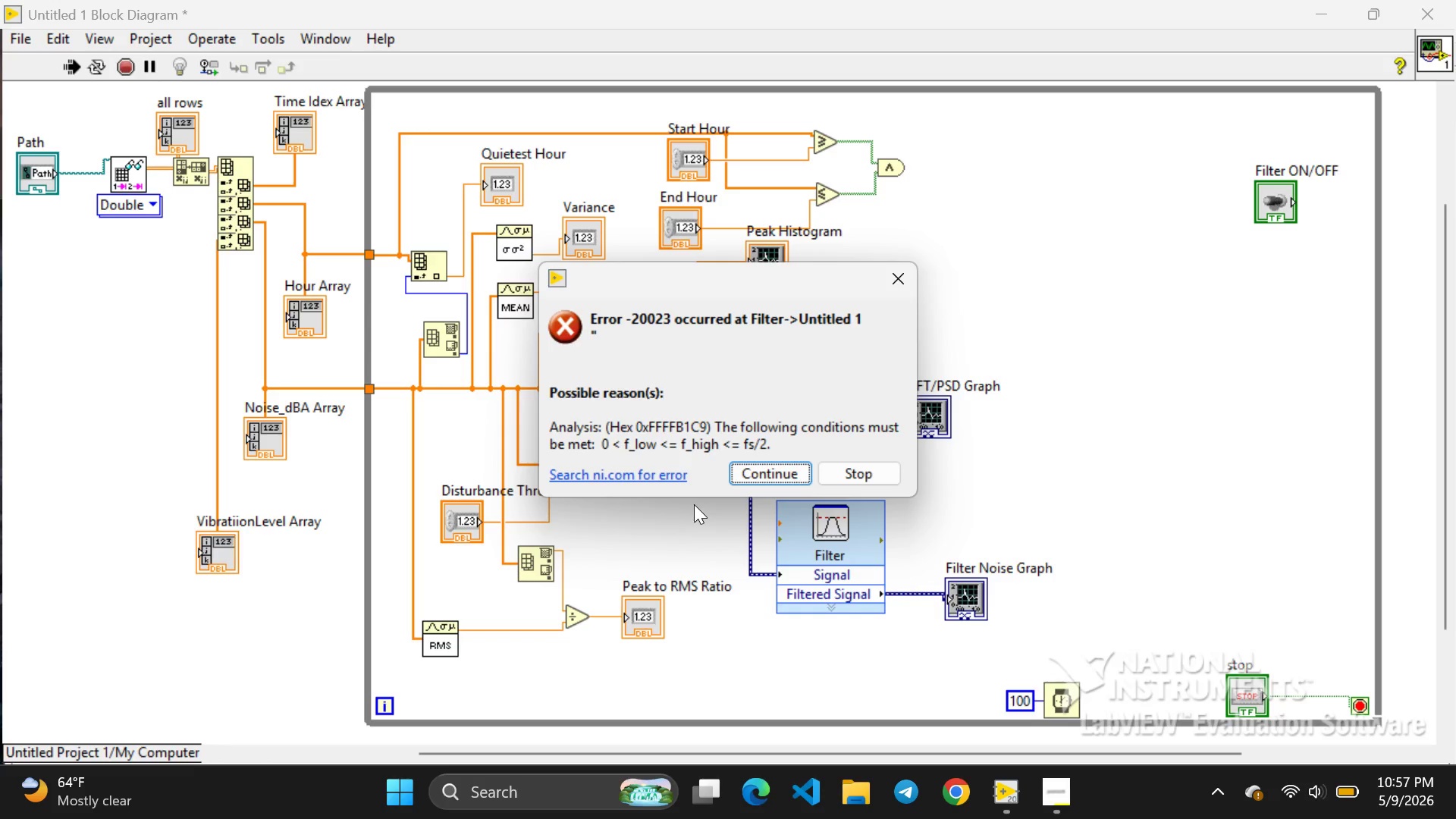 
wait(63.25)
 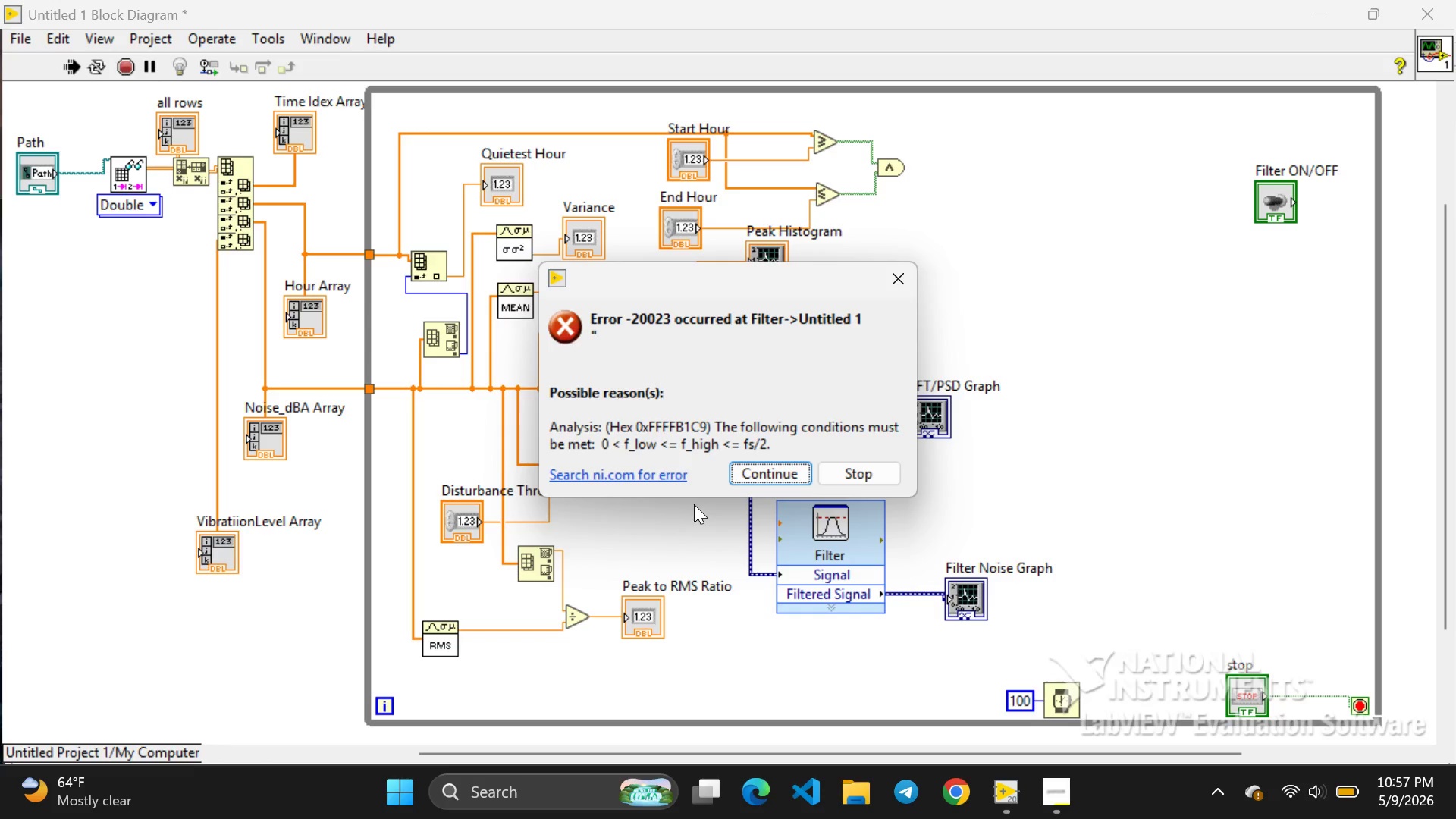 
left_click([856, 476])
 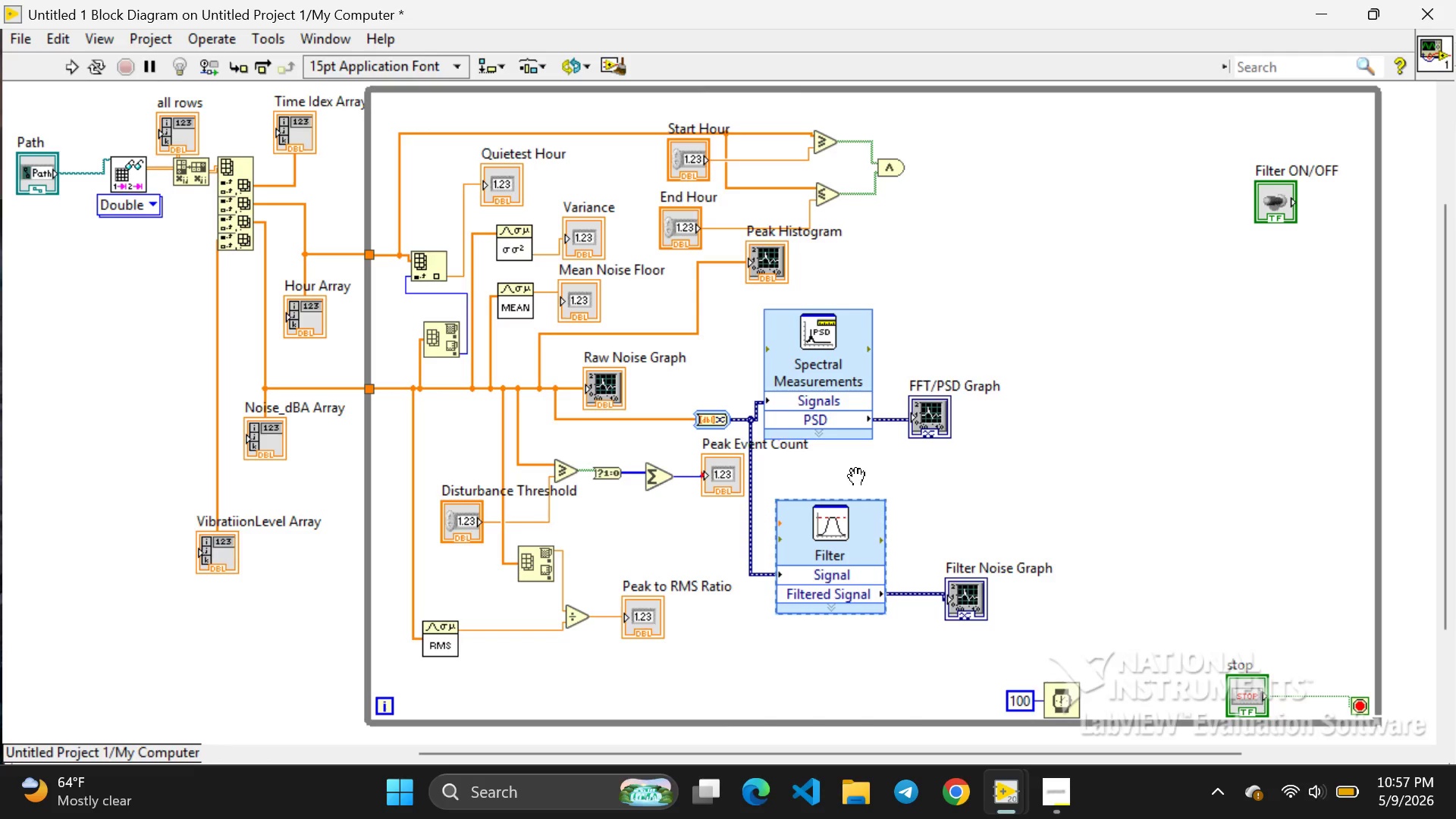 
wait(11.81)
 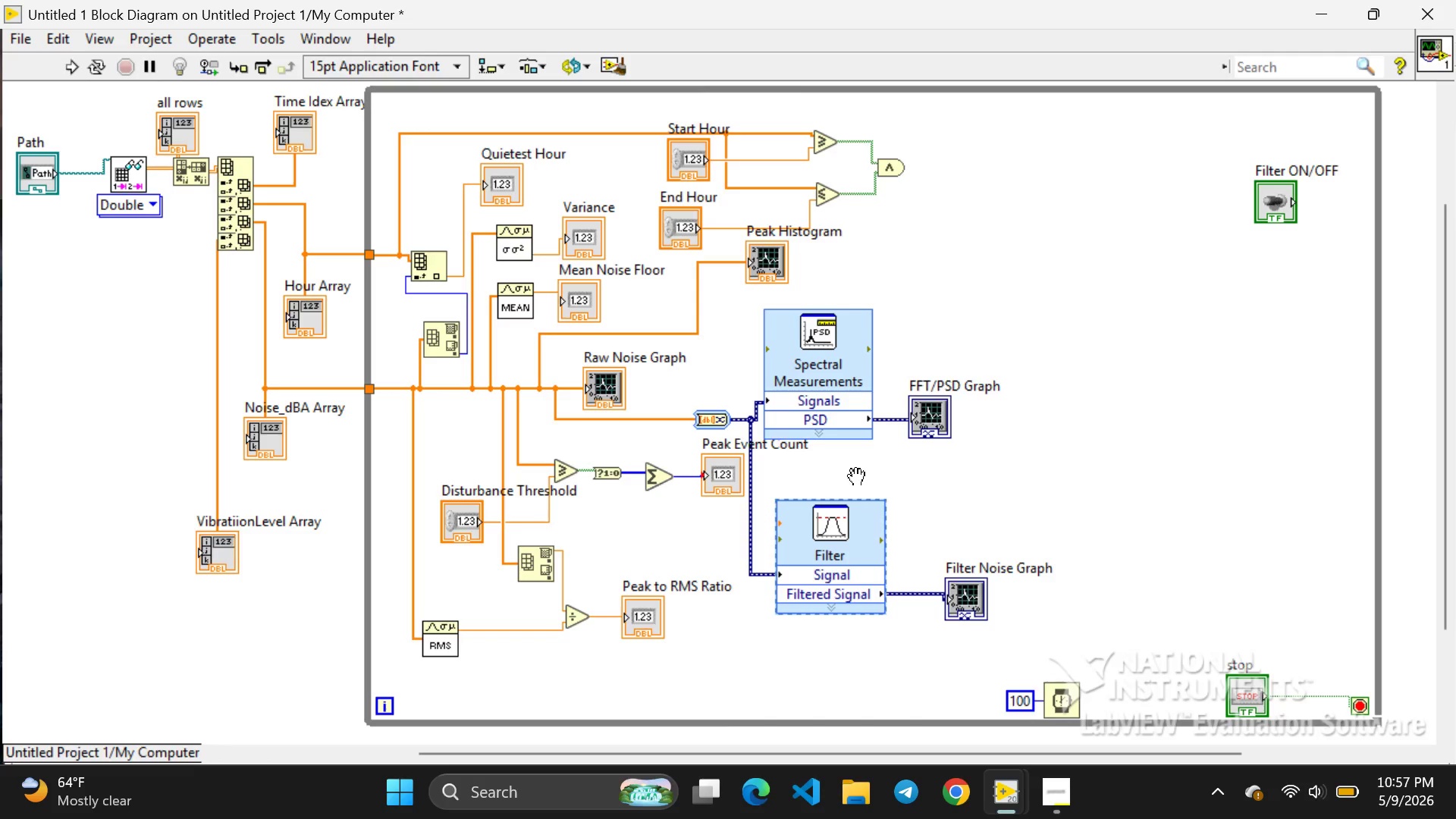 
double_click([868, 555])
 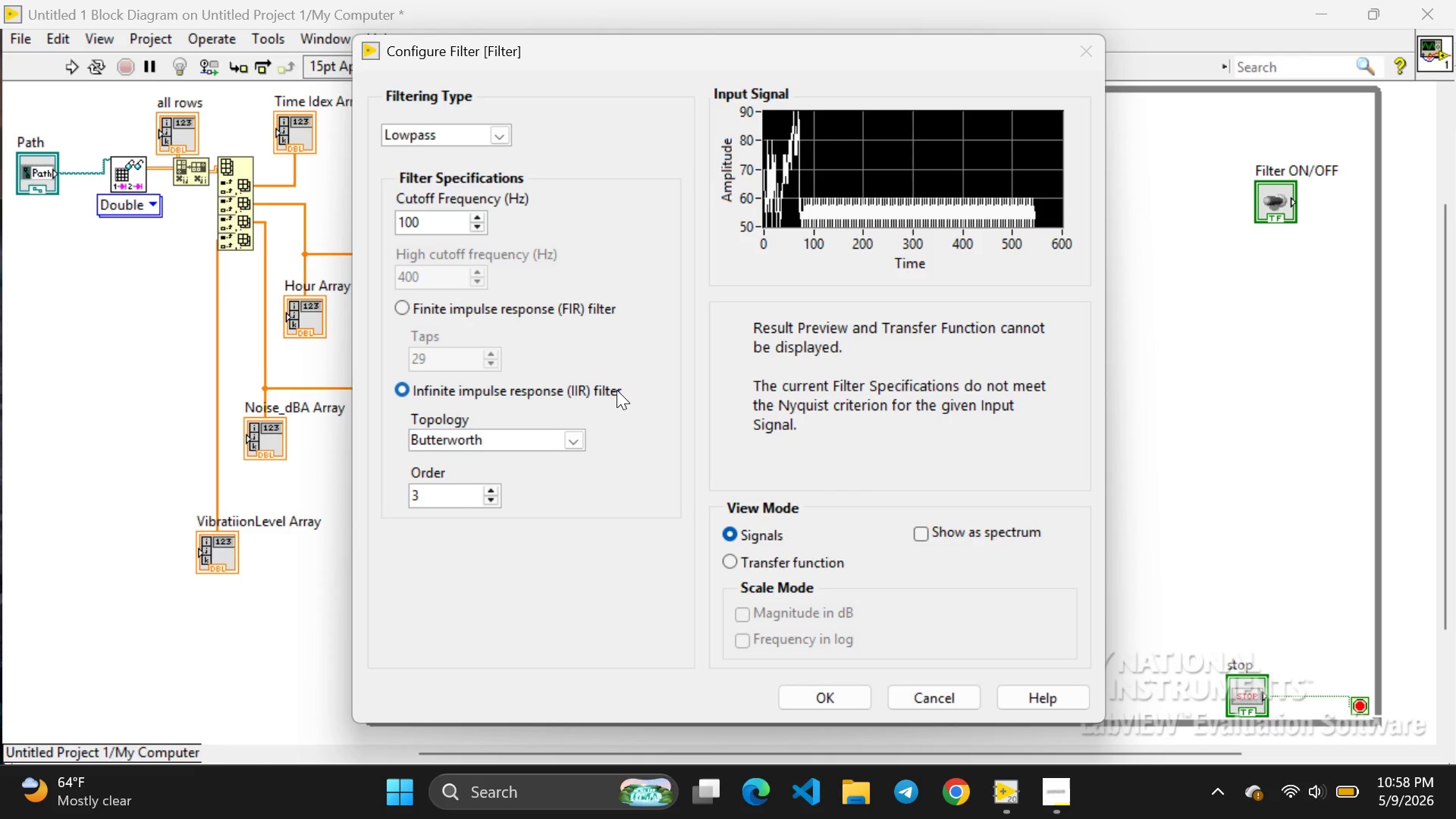 
wait(12.25)
 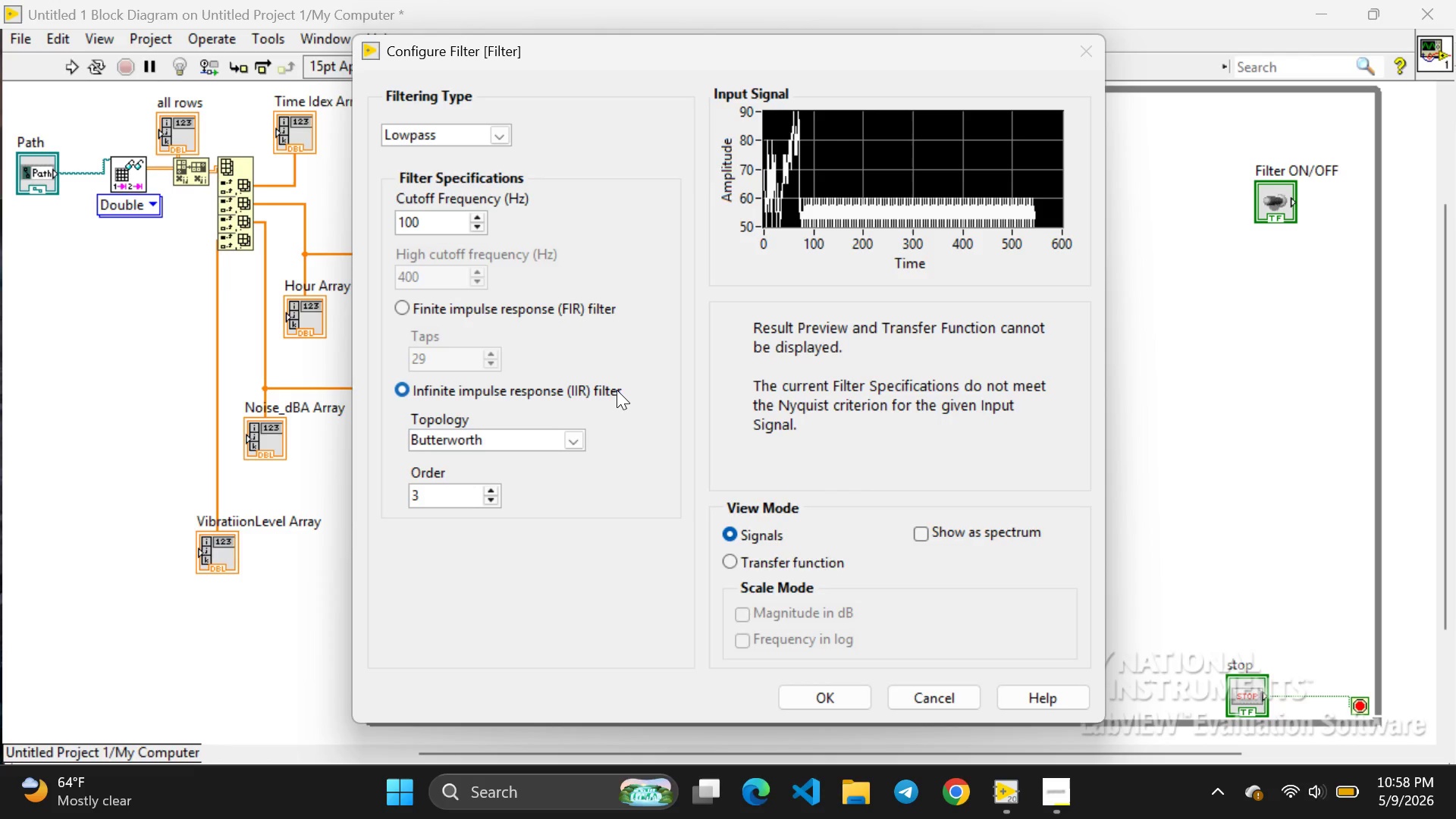 
double_click([426, 219])
 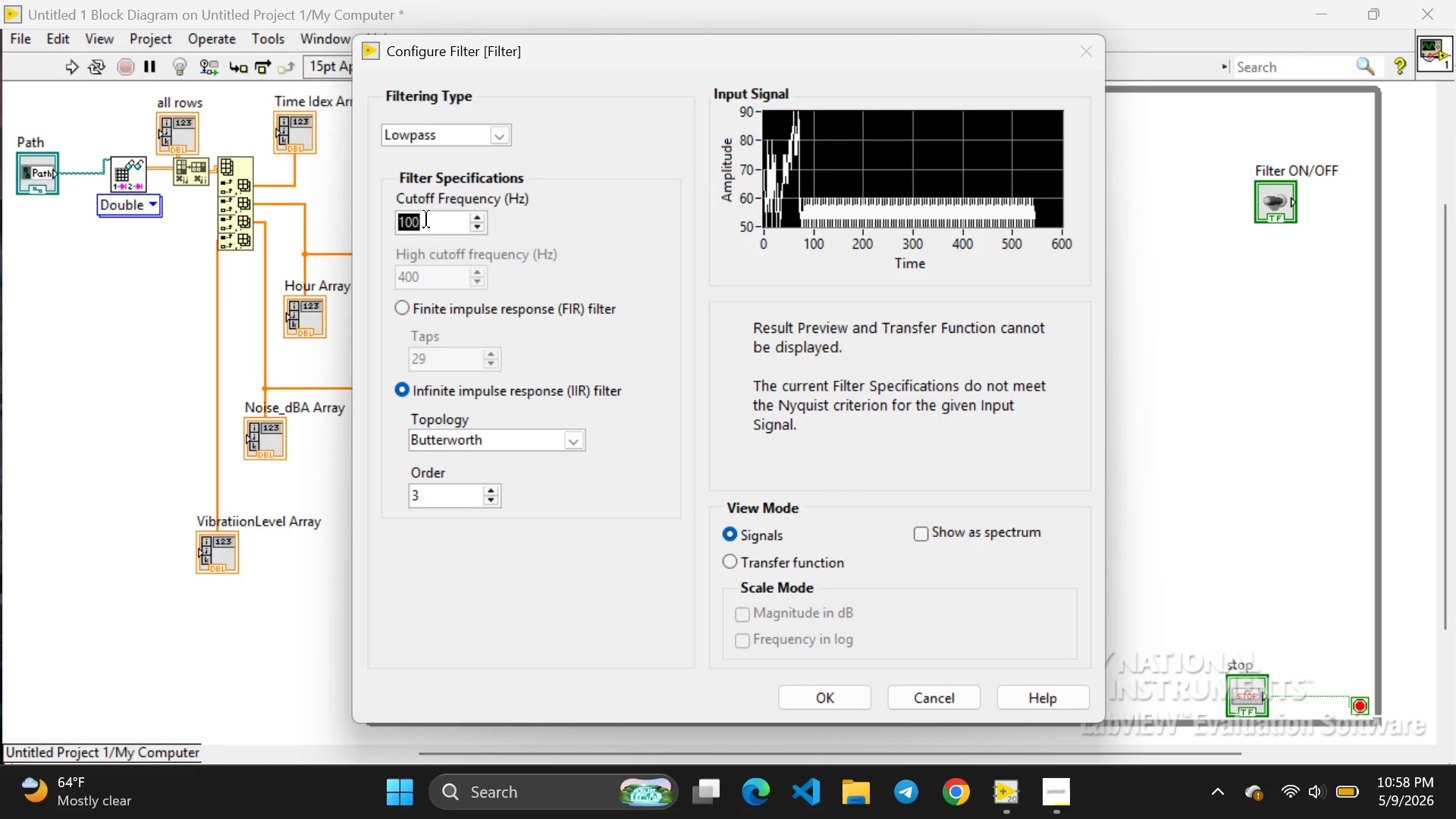 
key(Backspace)
 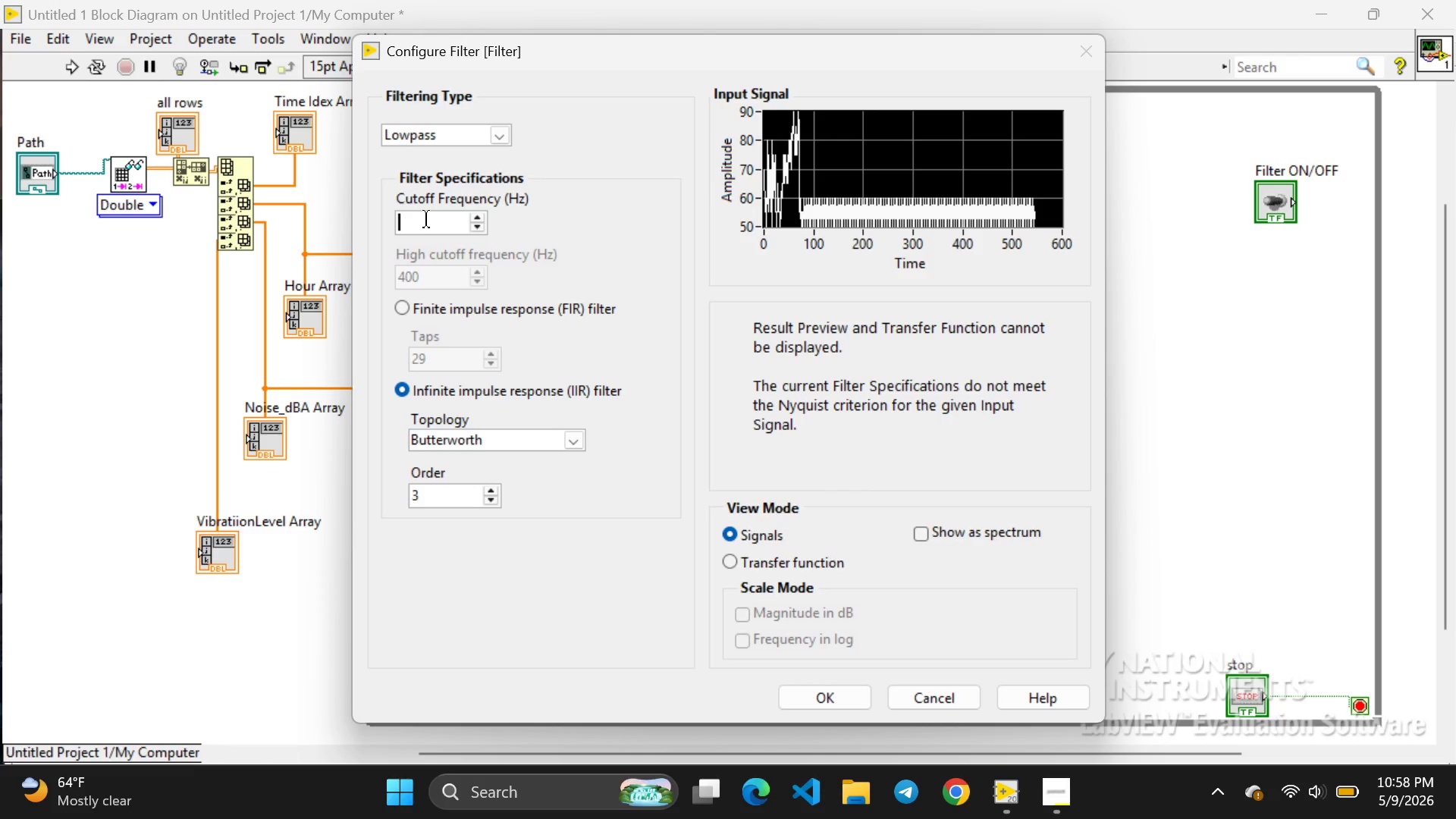 
key(0)
 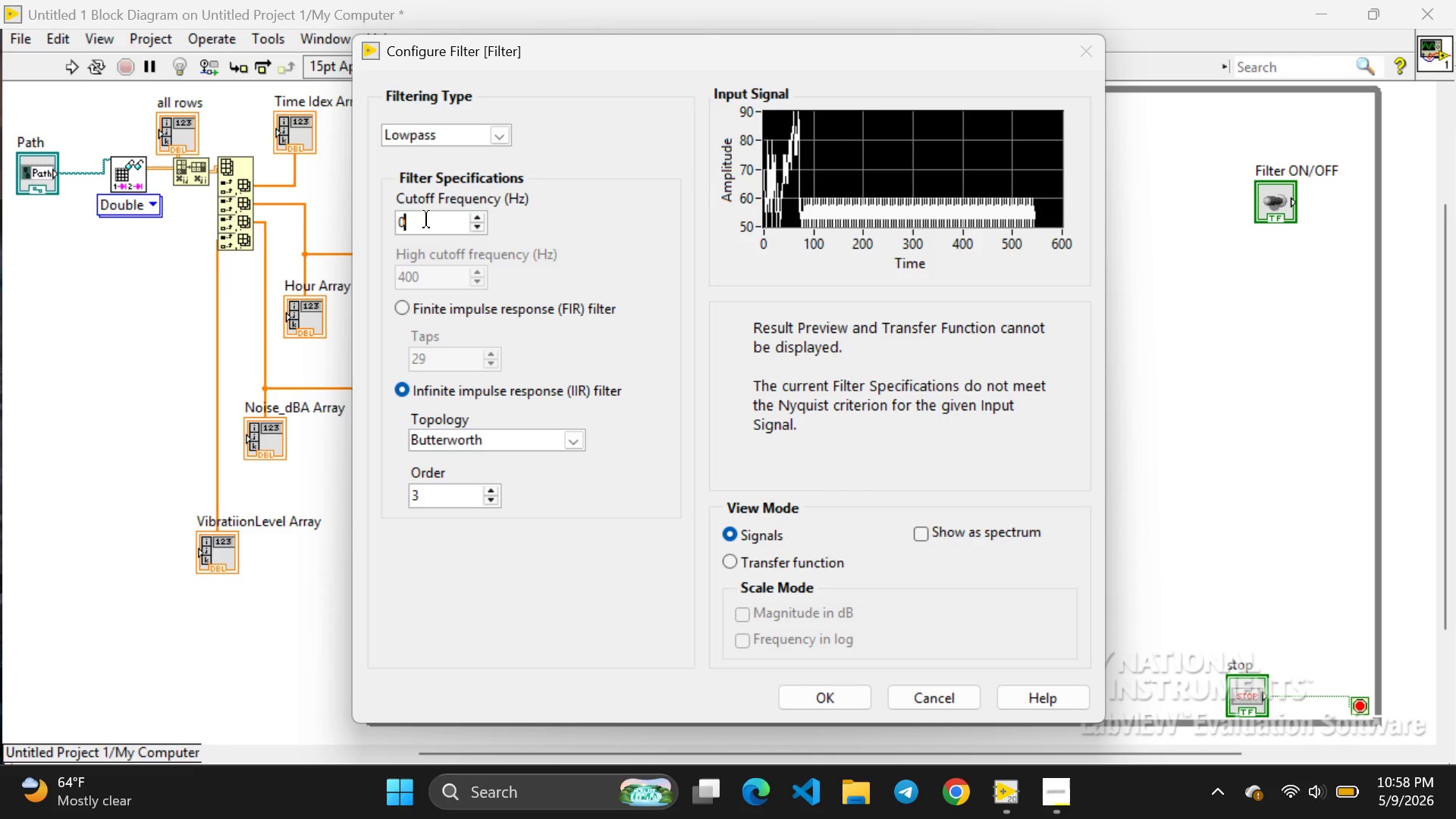 
key(Period)
 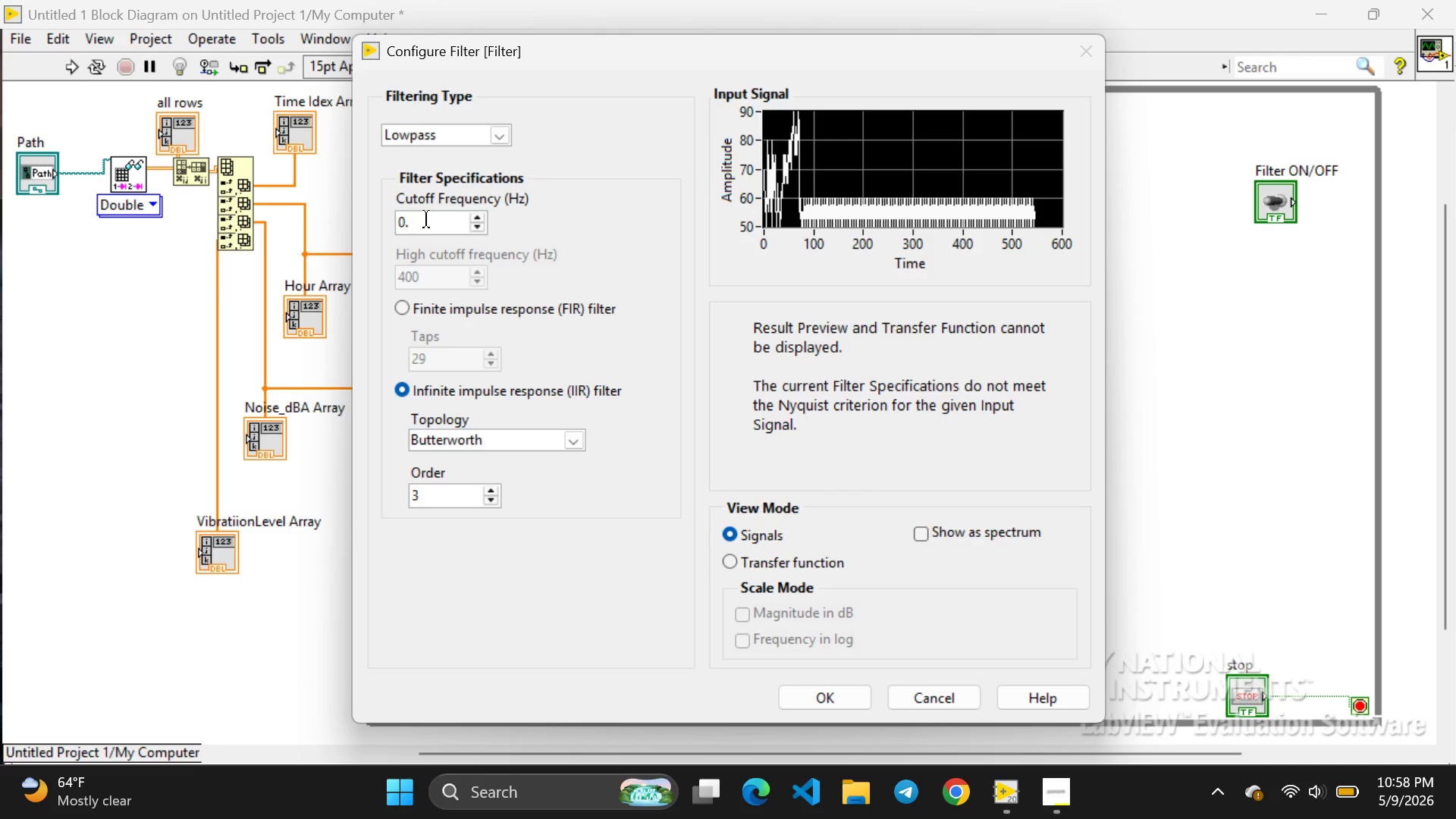 
key(1)
 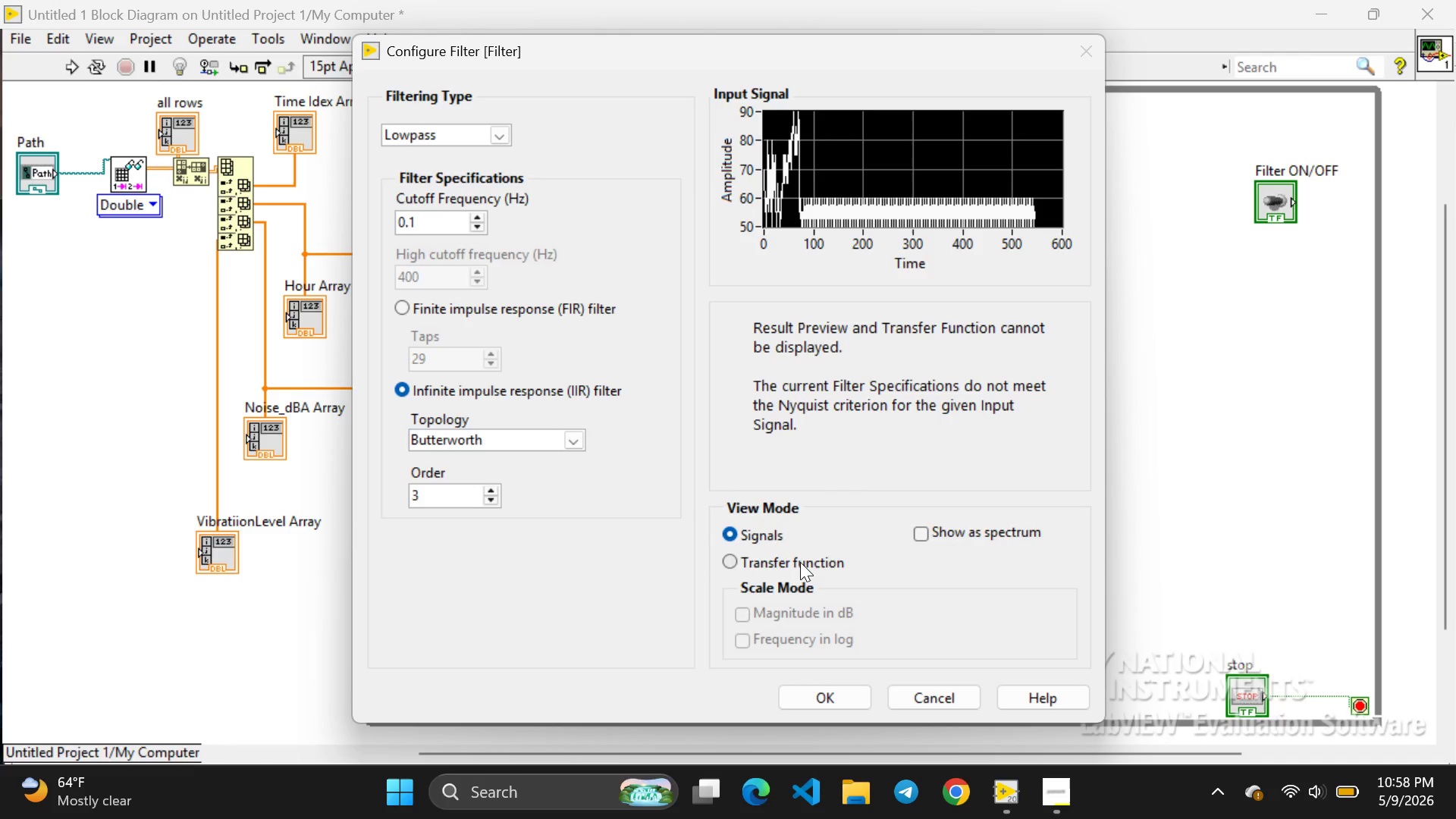 
wait(5.48)
 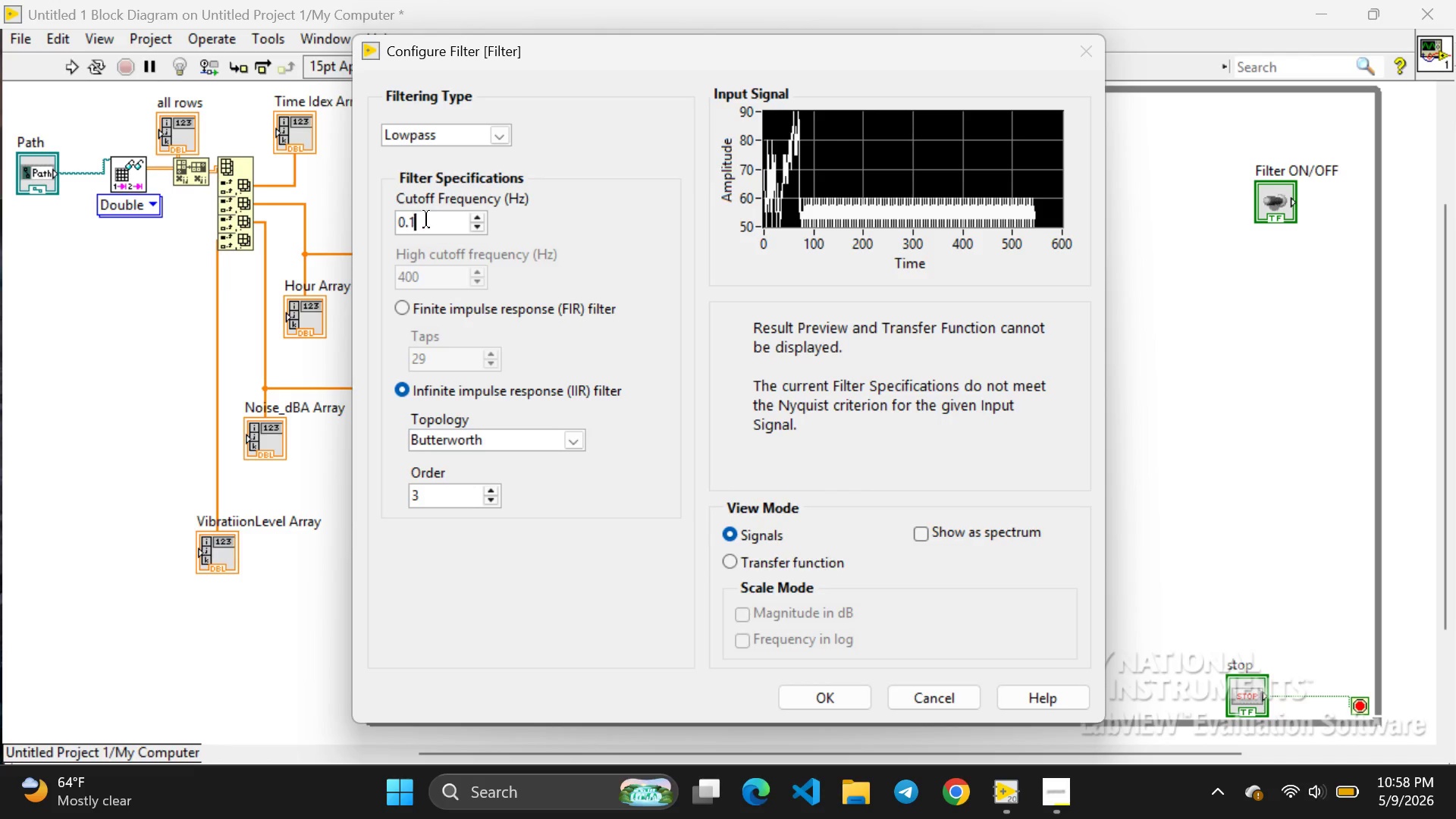 
left_click([813, 686])
 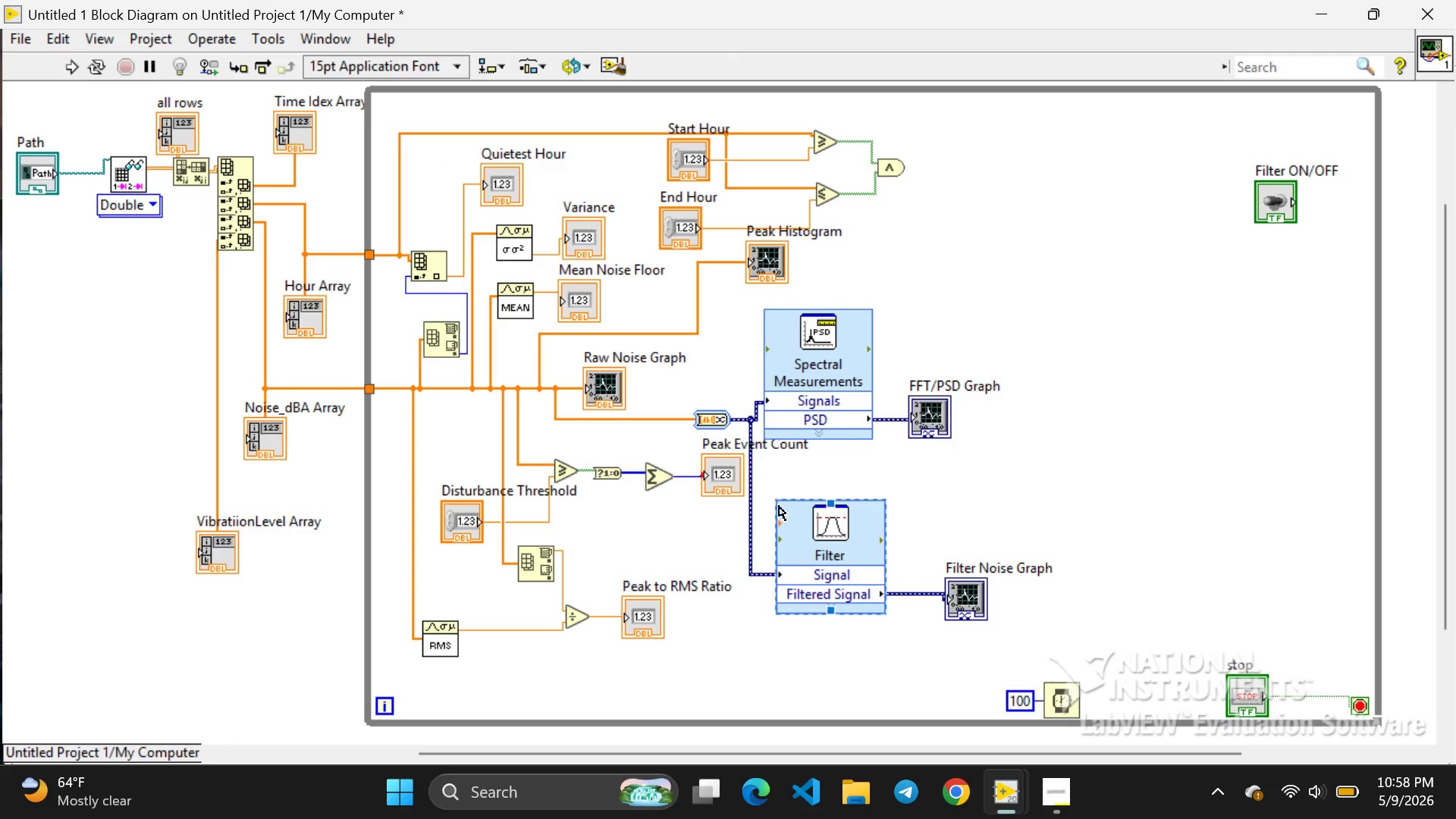 
left_click([1018, 521])
 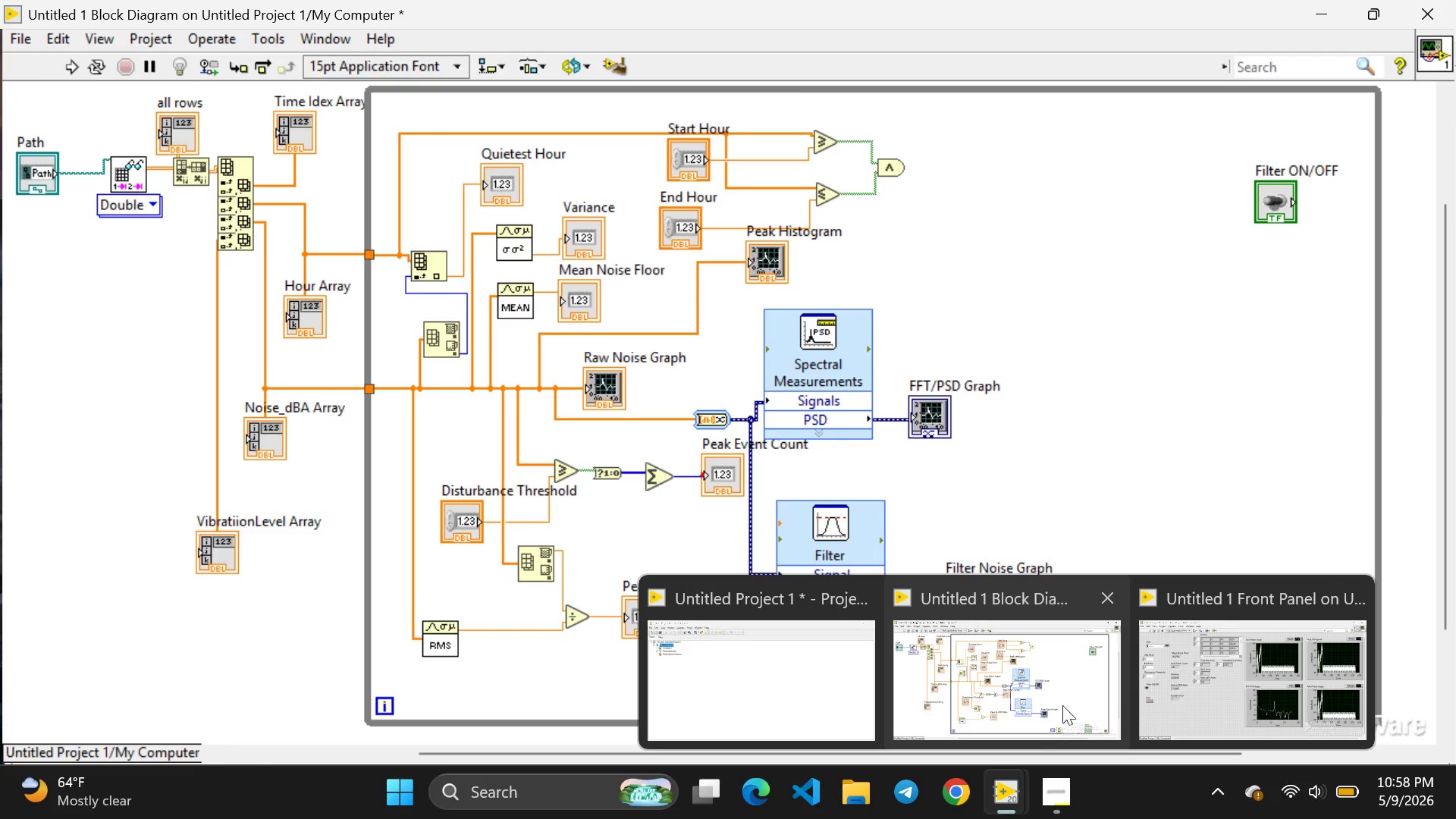 
left_click([1159, 686])
 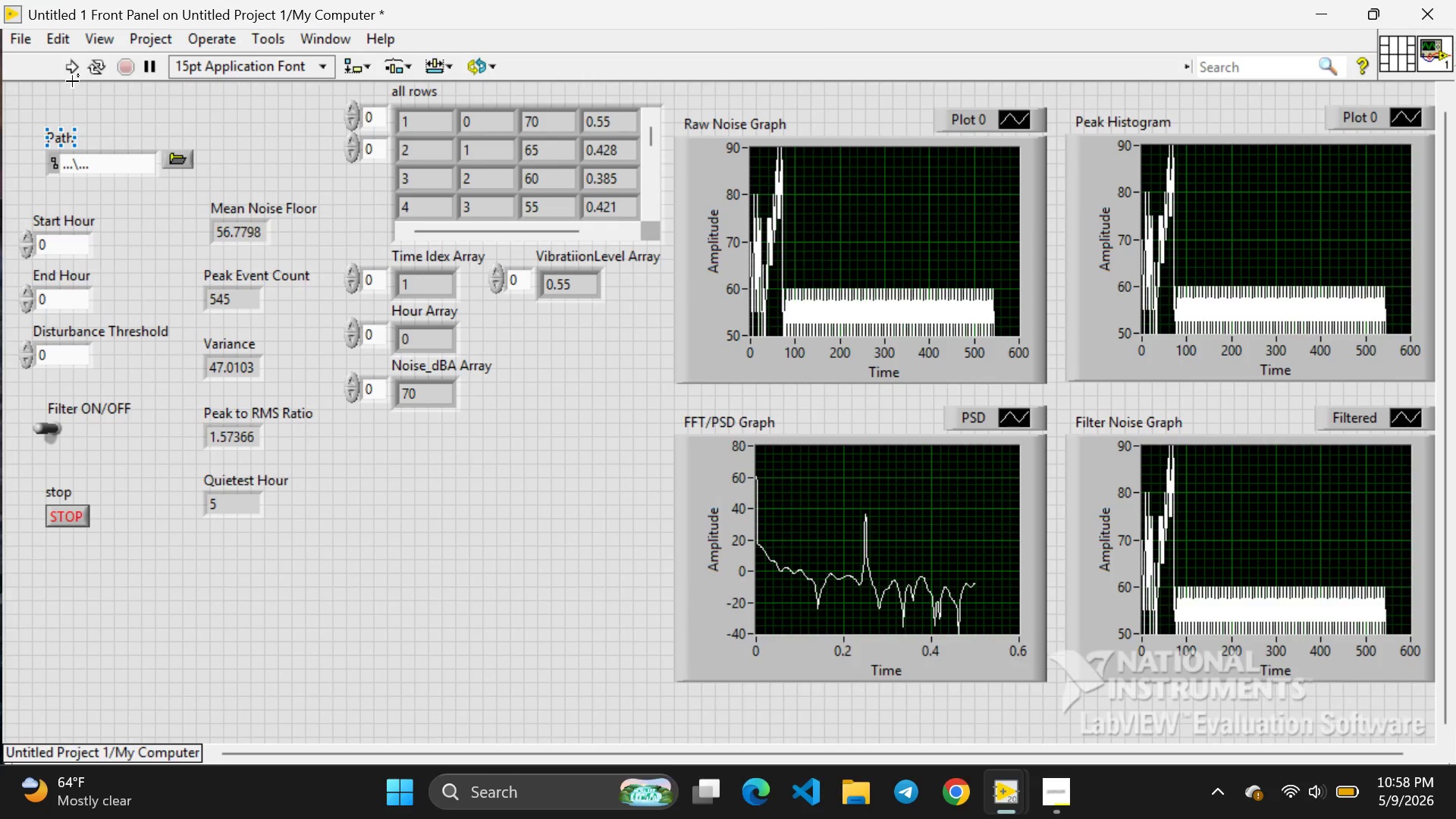 
left_click([72, 71])
 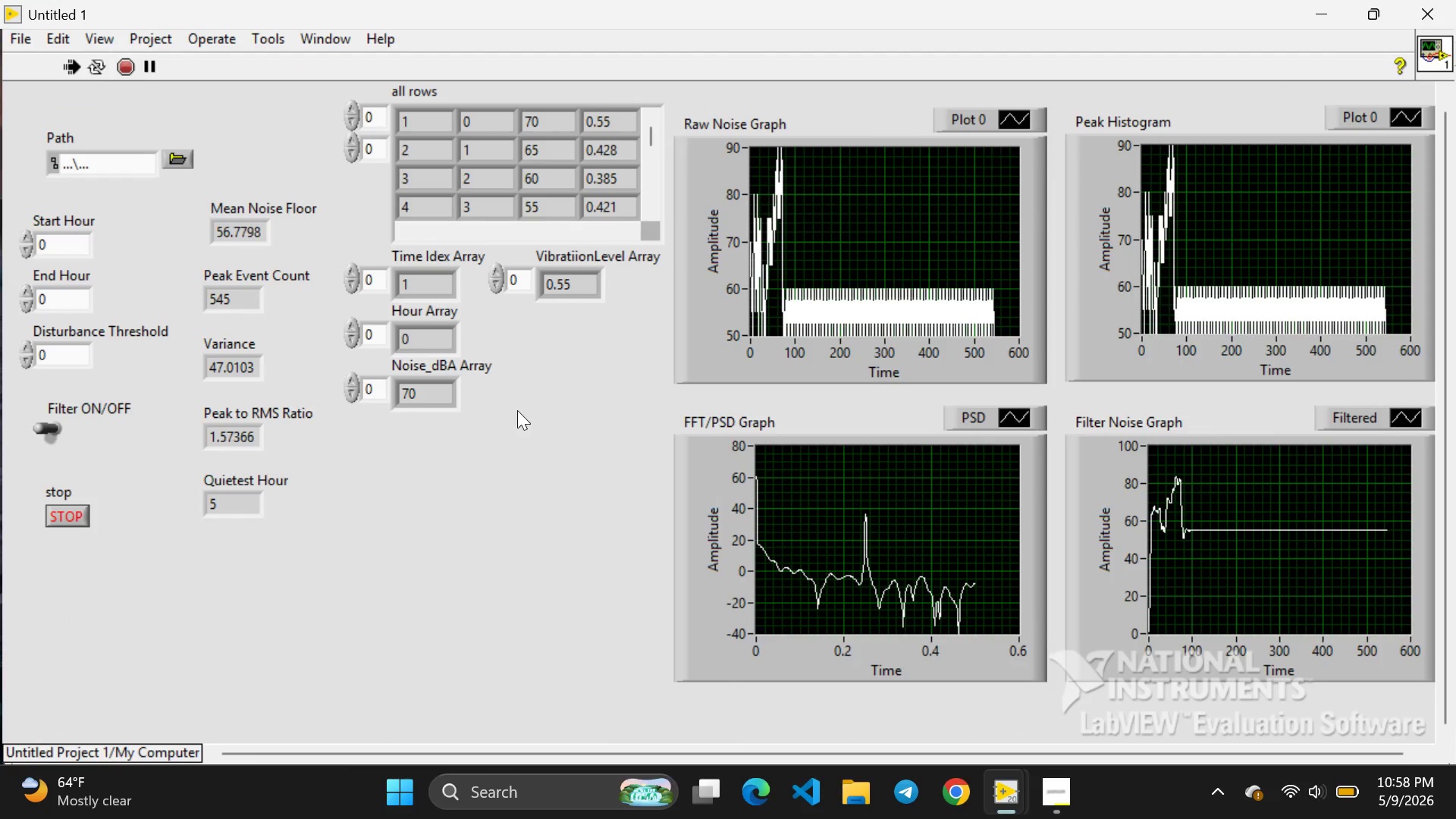 
wait(10.92)
 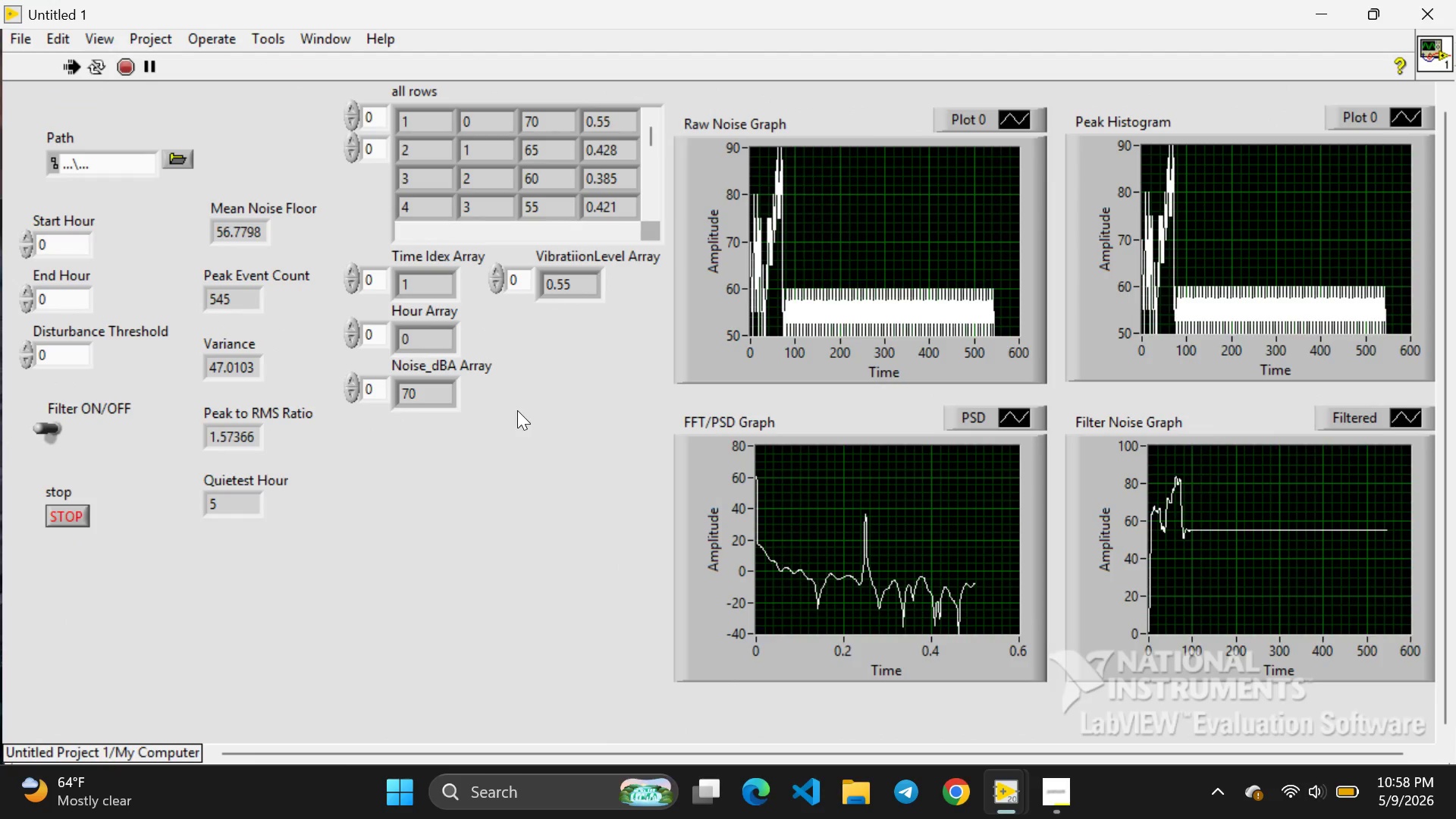 
left_click([71, 510])
 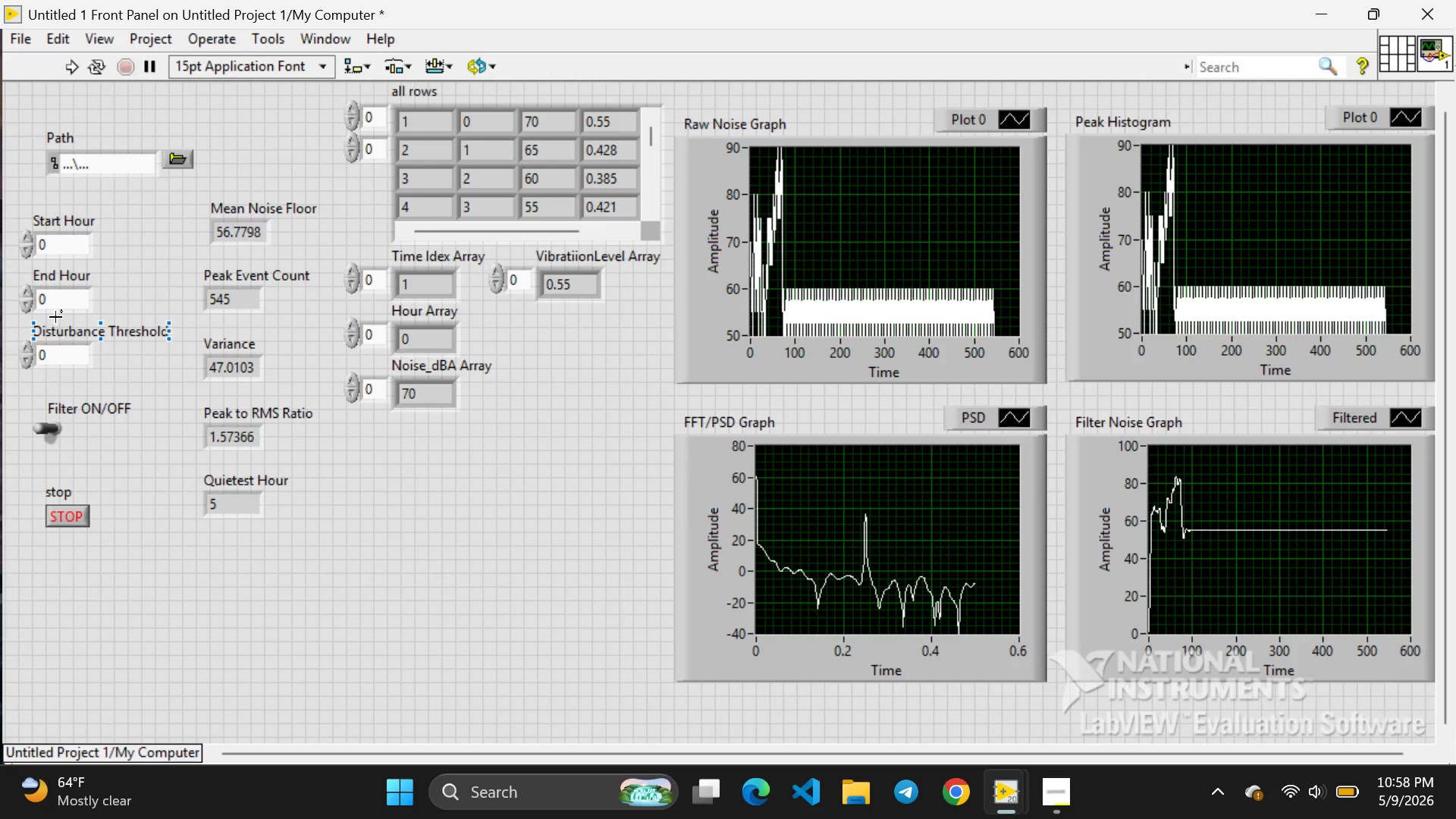 
left_click([56, 304])
 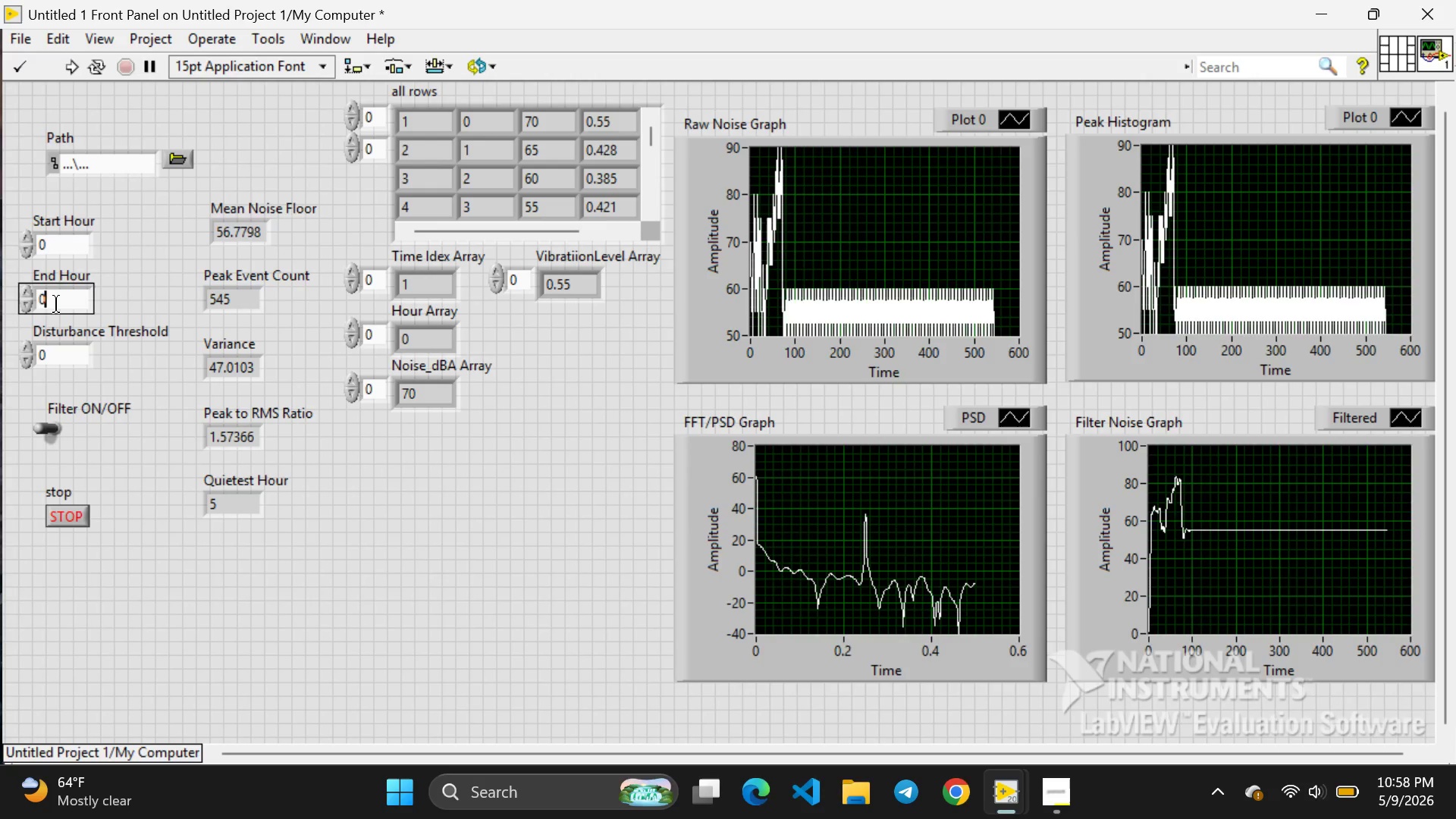 
key(Backspace)
type(24)
 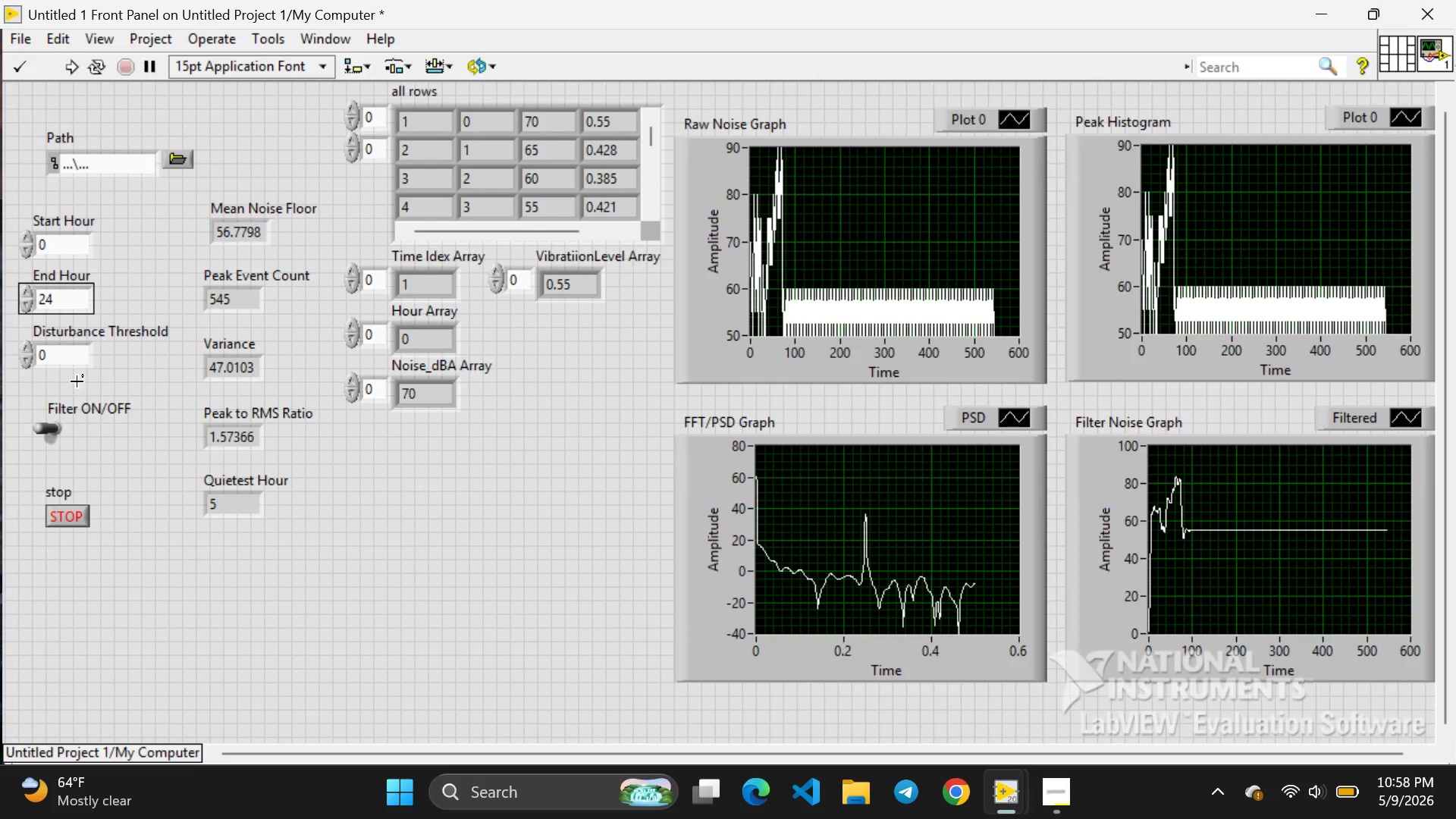 
left_click([60, 354])
 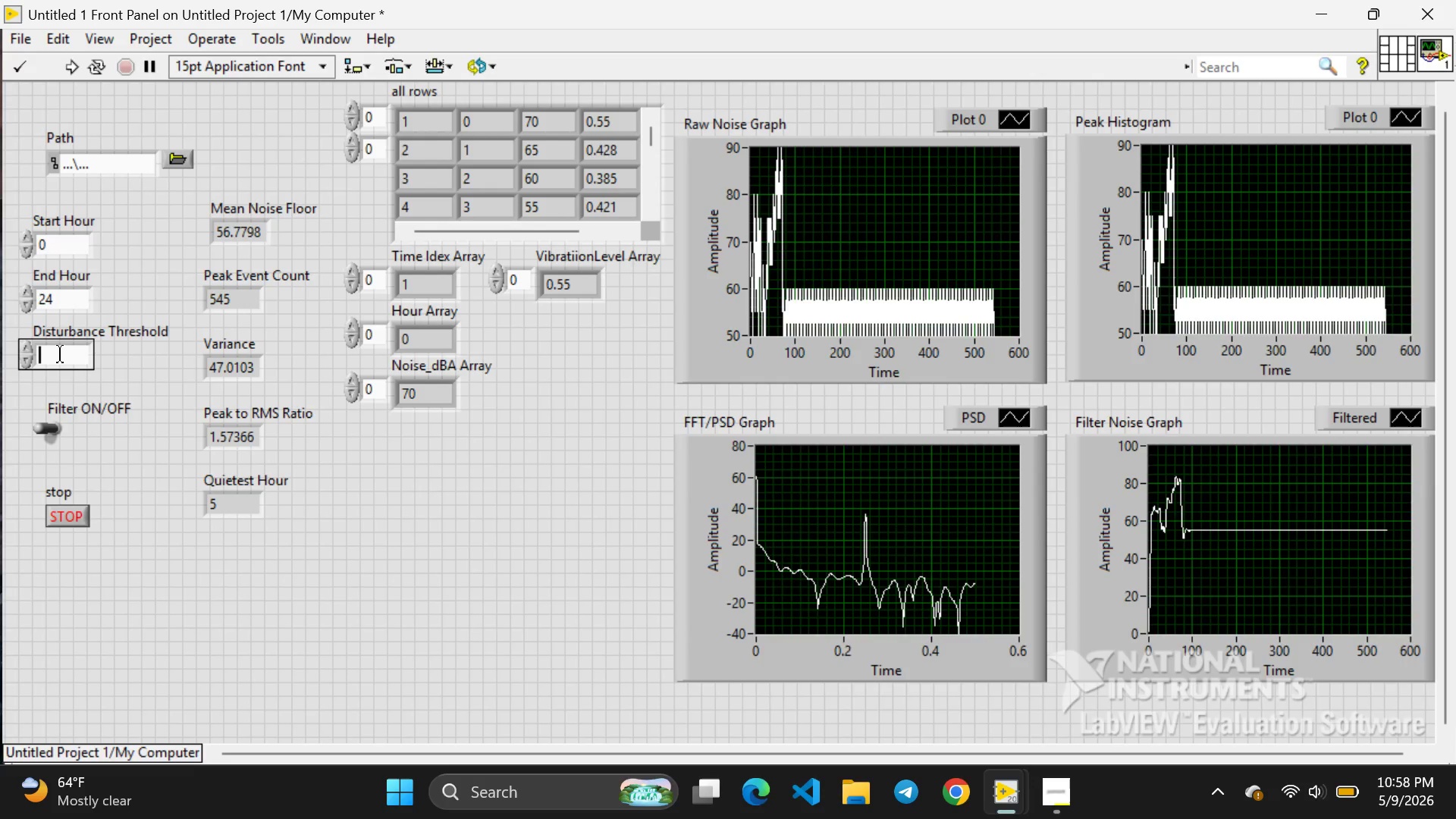 
key(Backspace)
type(65)
 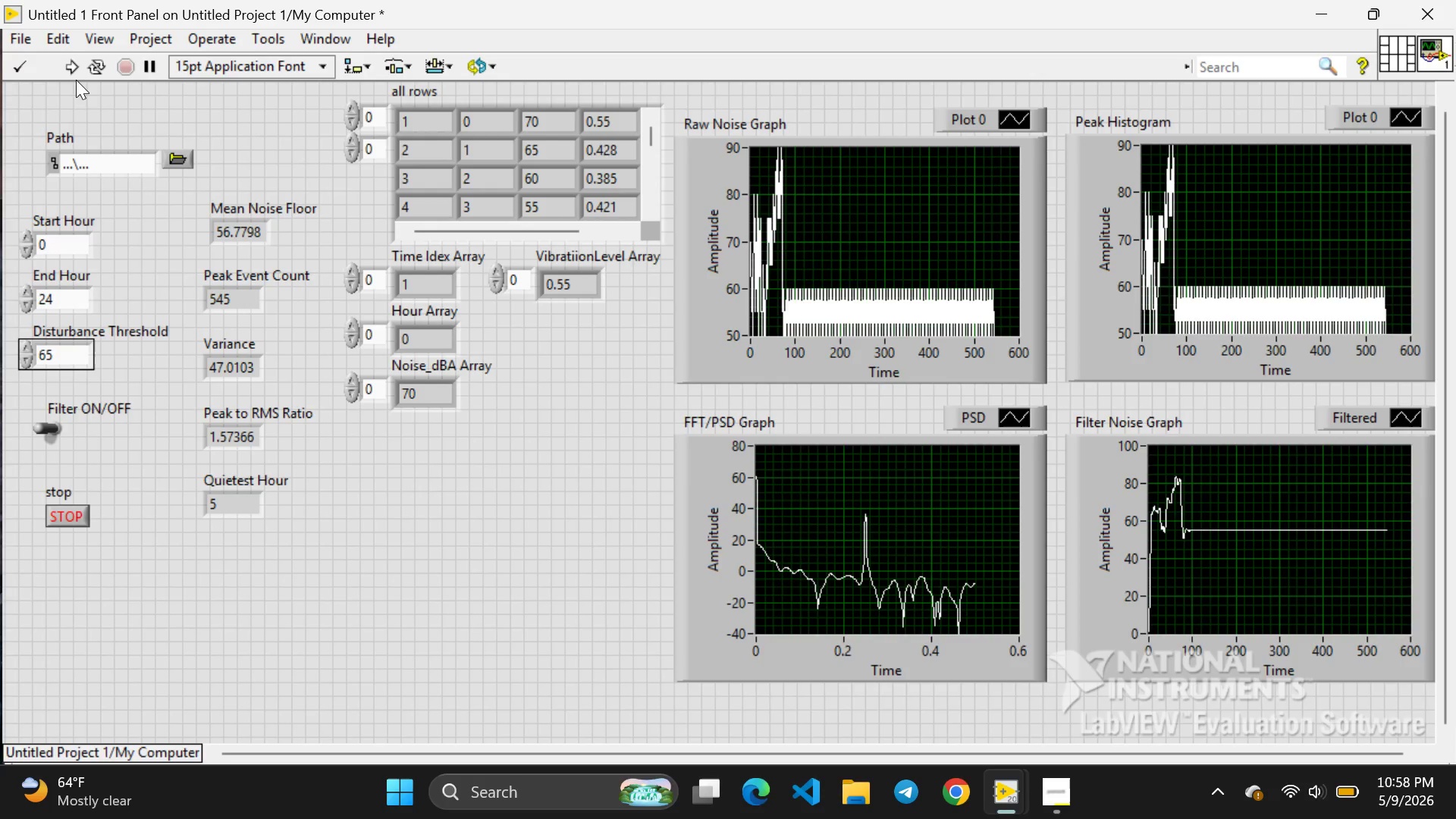 
left_click([72, 73])
 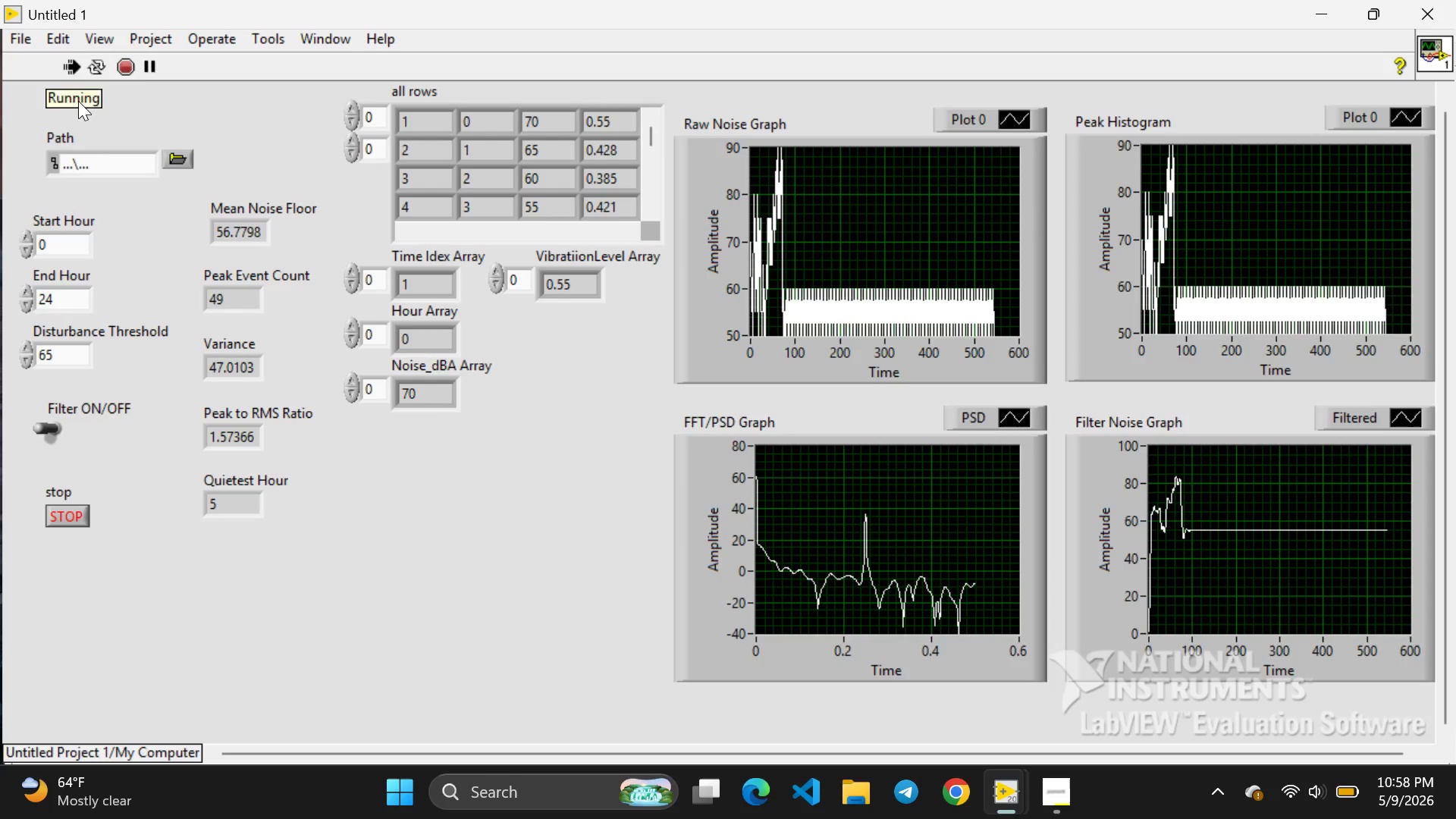 
wait(11.3)
 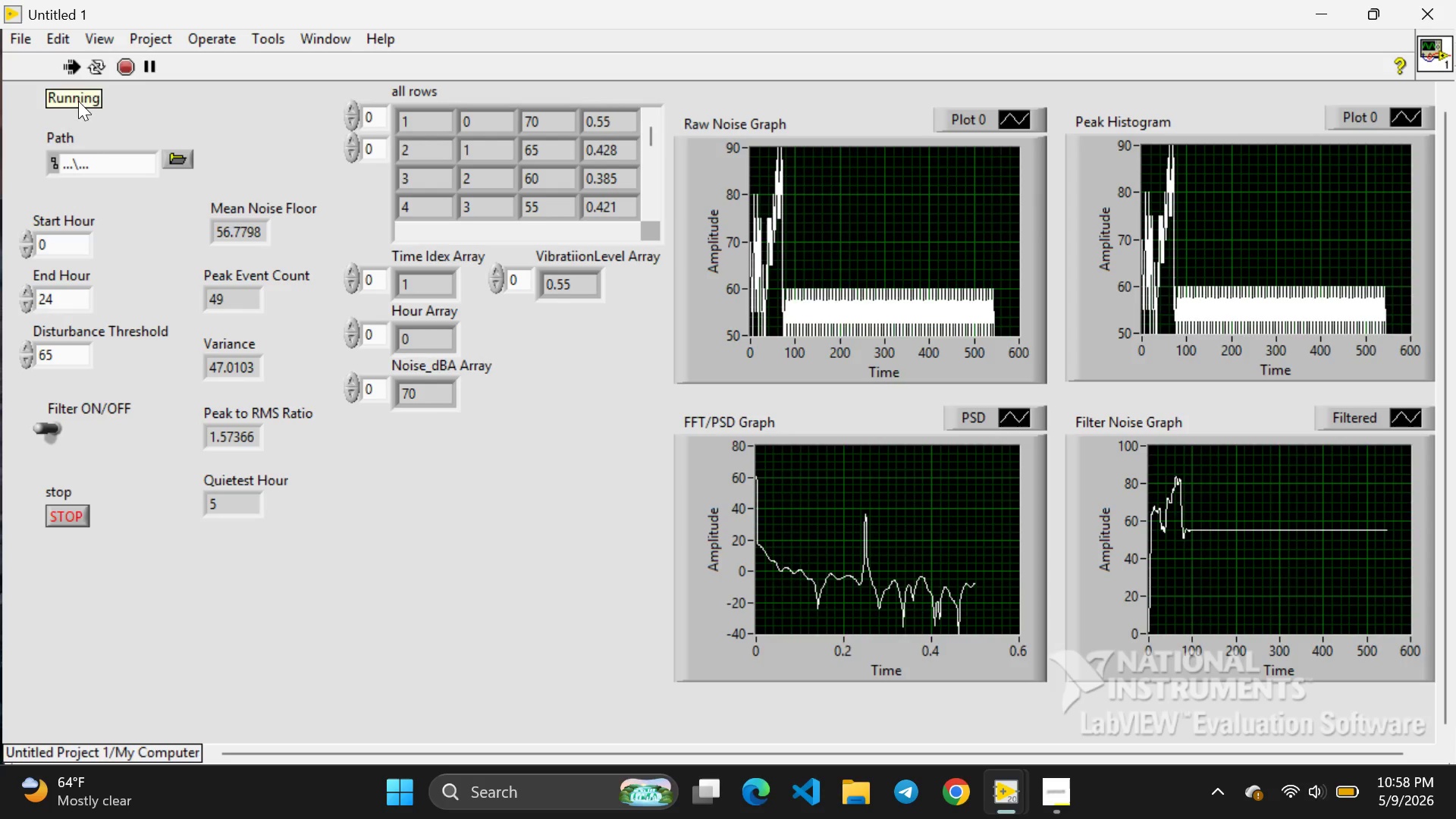 
left_click([74, 514])
 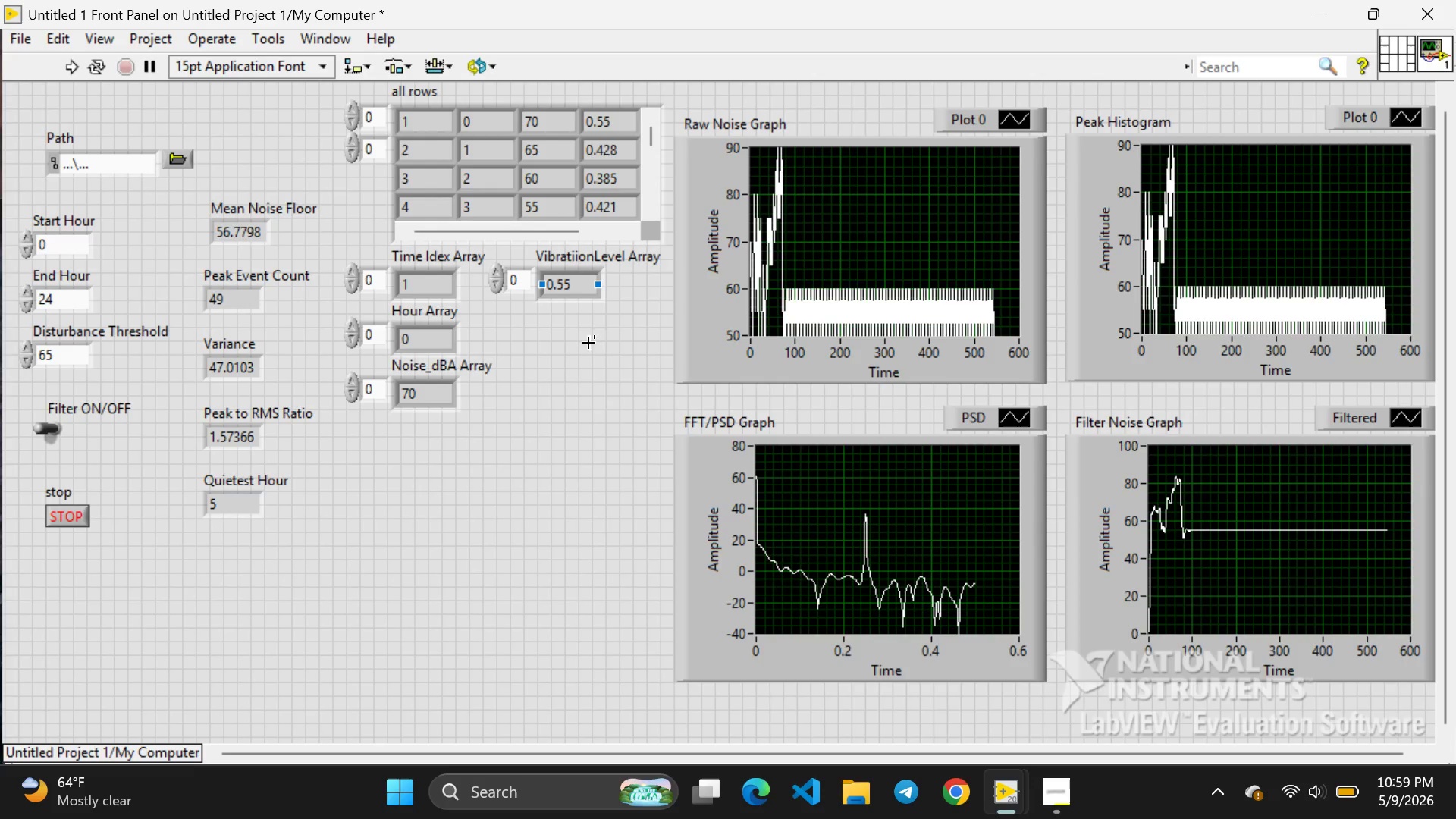 
wait(16.8)
 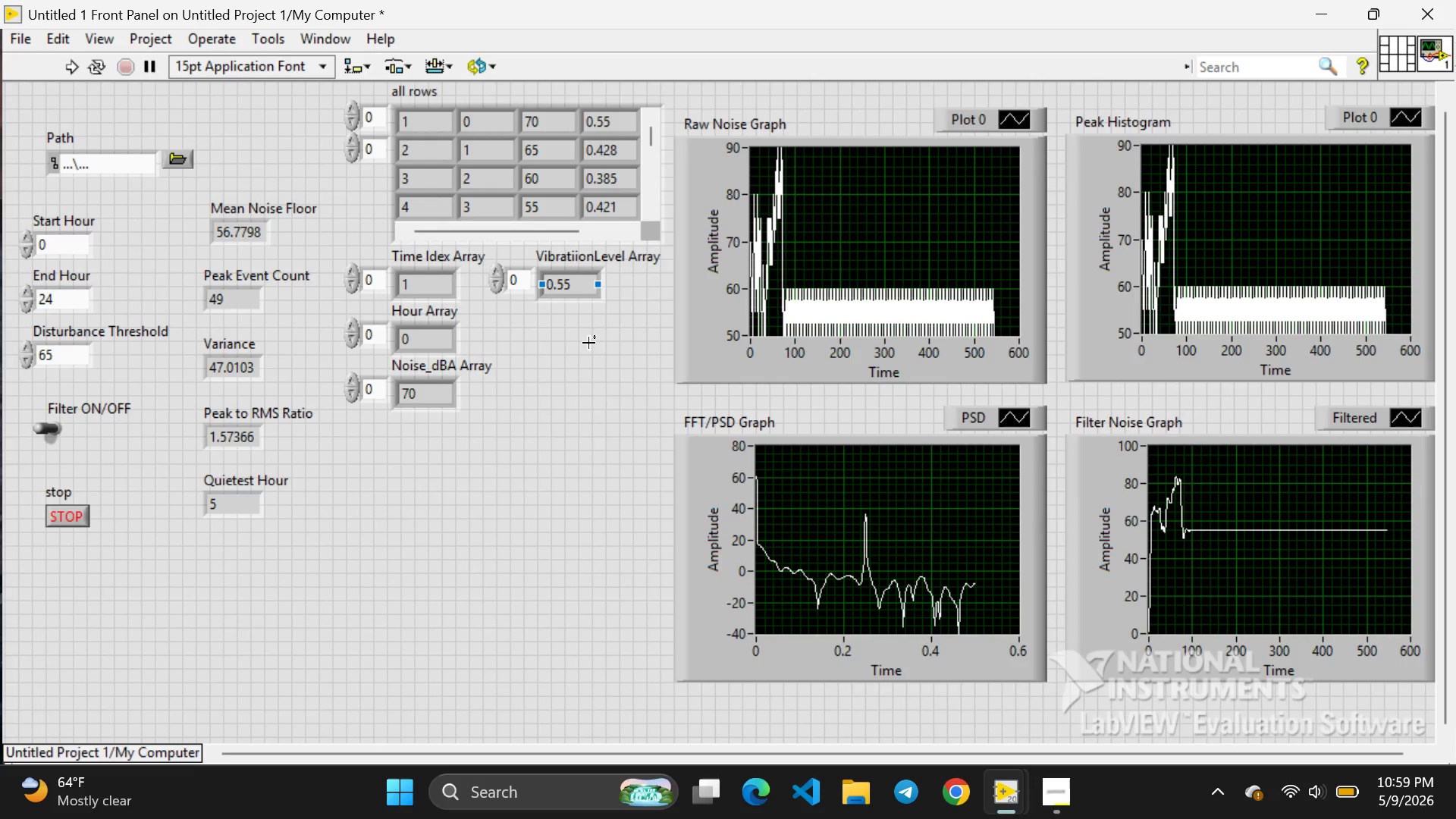 
left_click([1054, 694])
 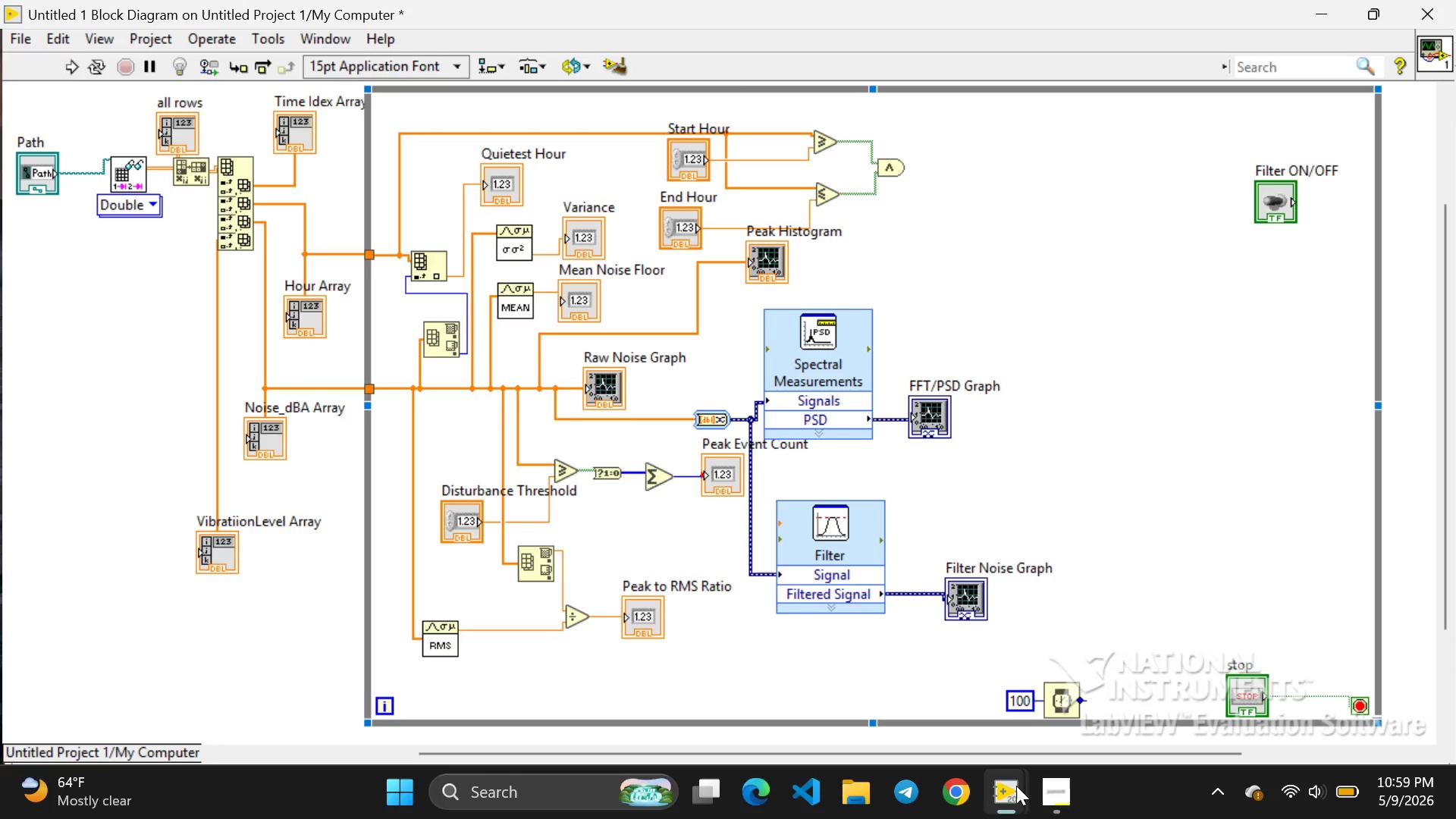 
wait(6.45)
 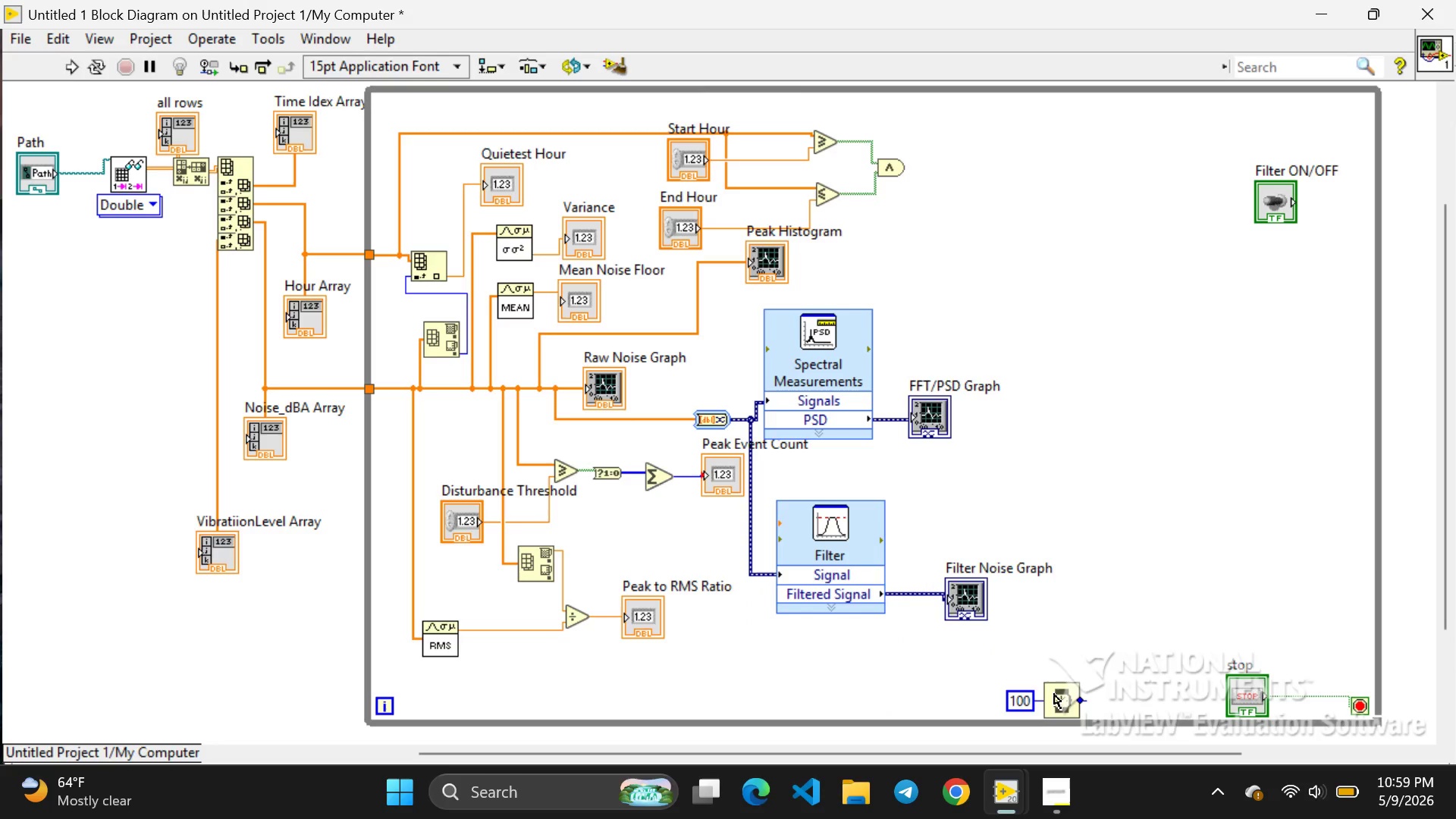 
left_click([1188, 688])
 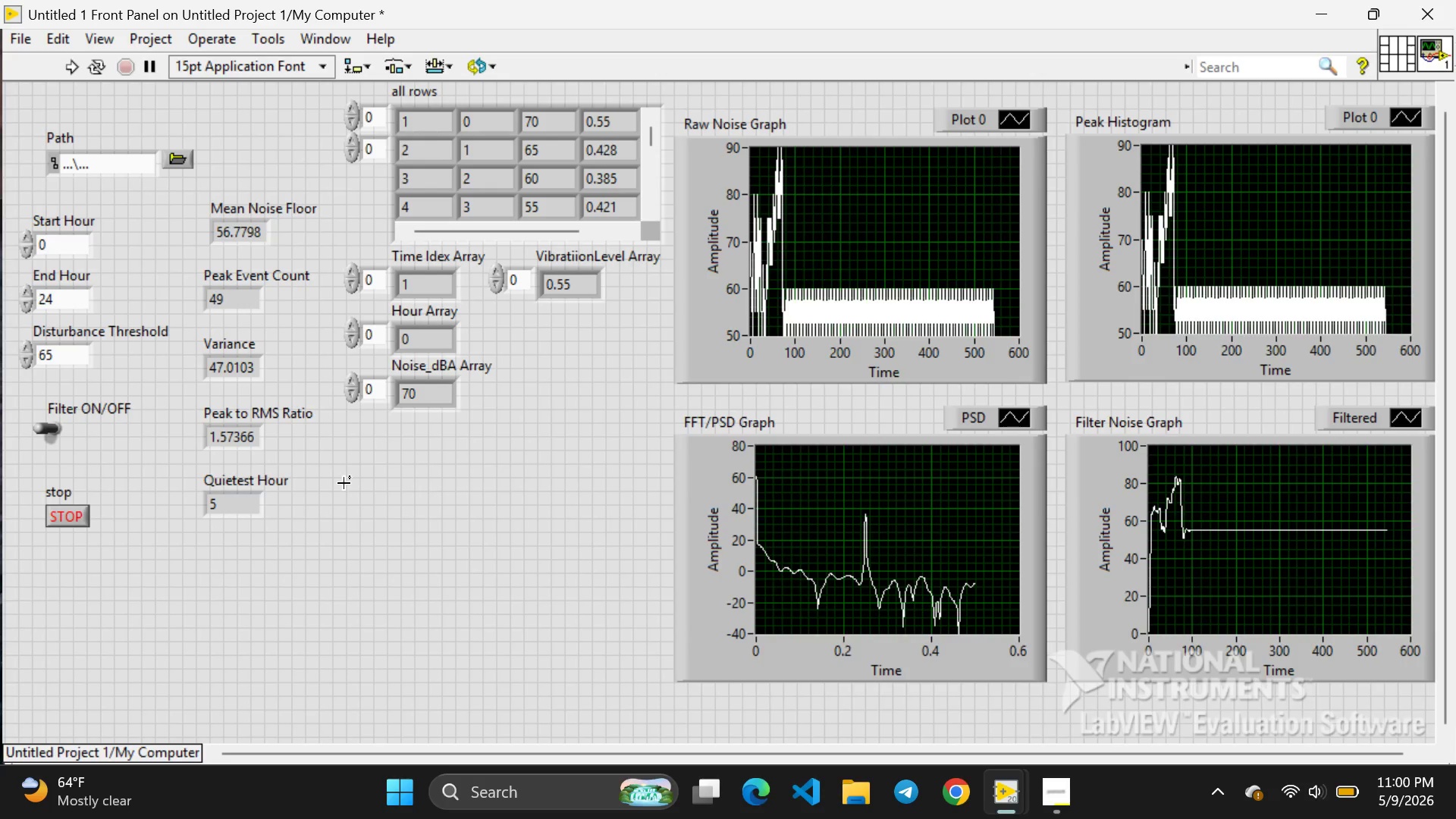 
wait(64.22)
 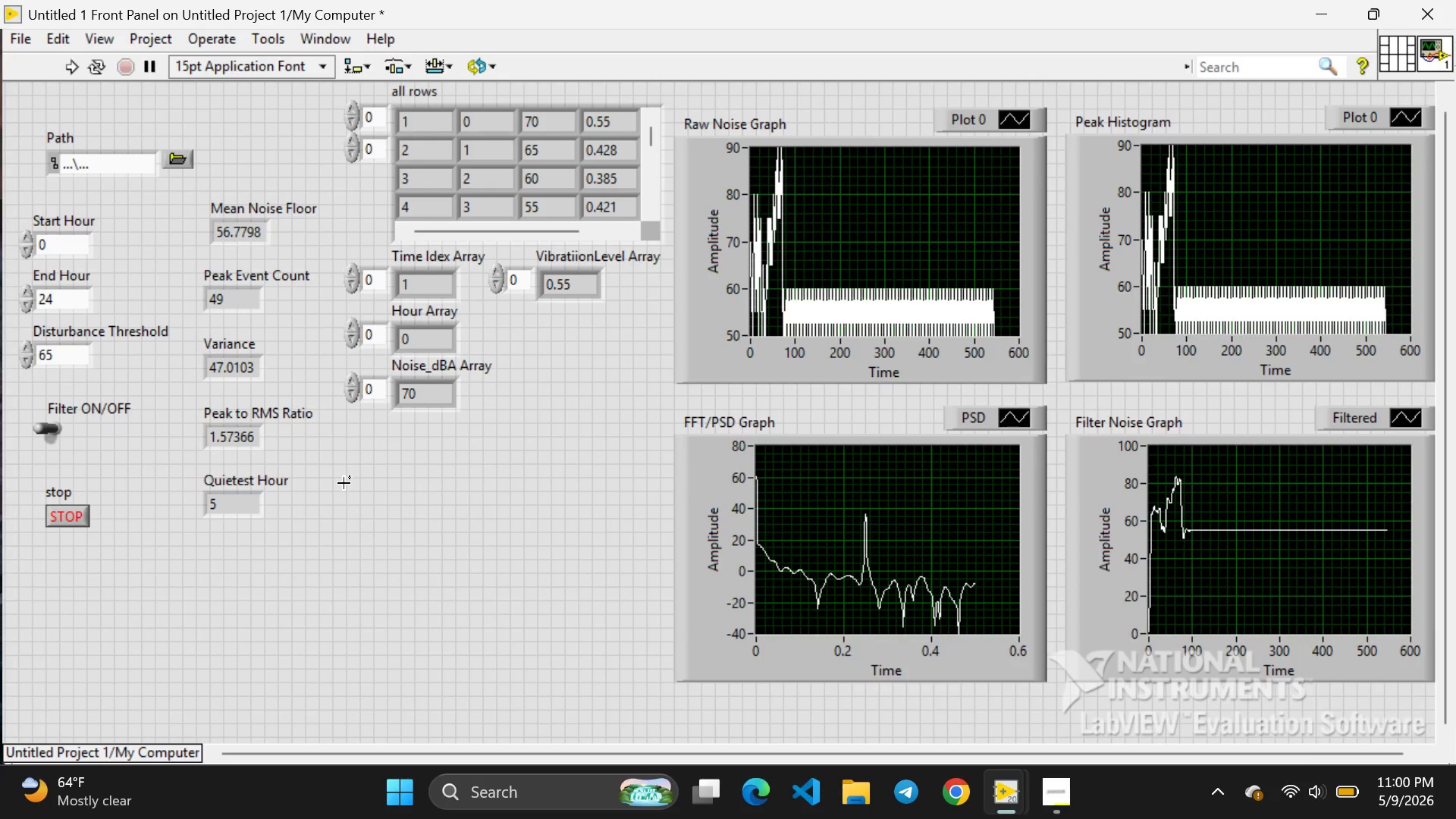 
left_click([19, 39])
 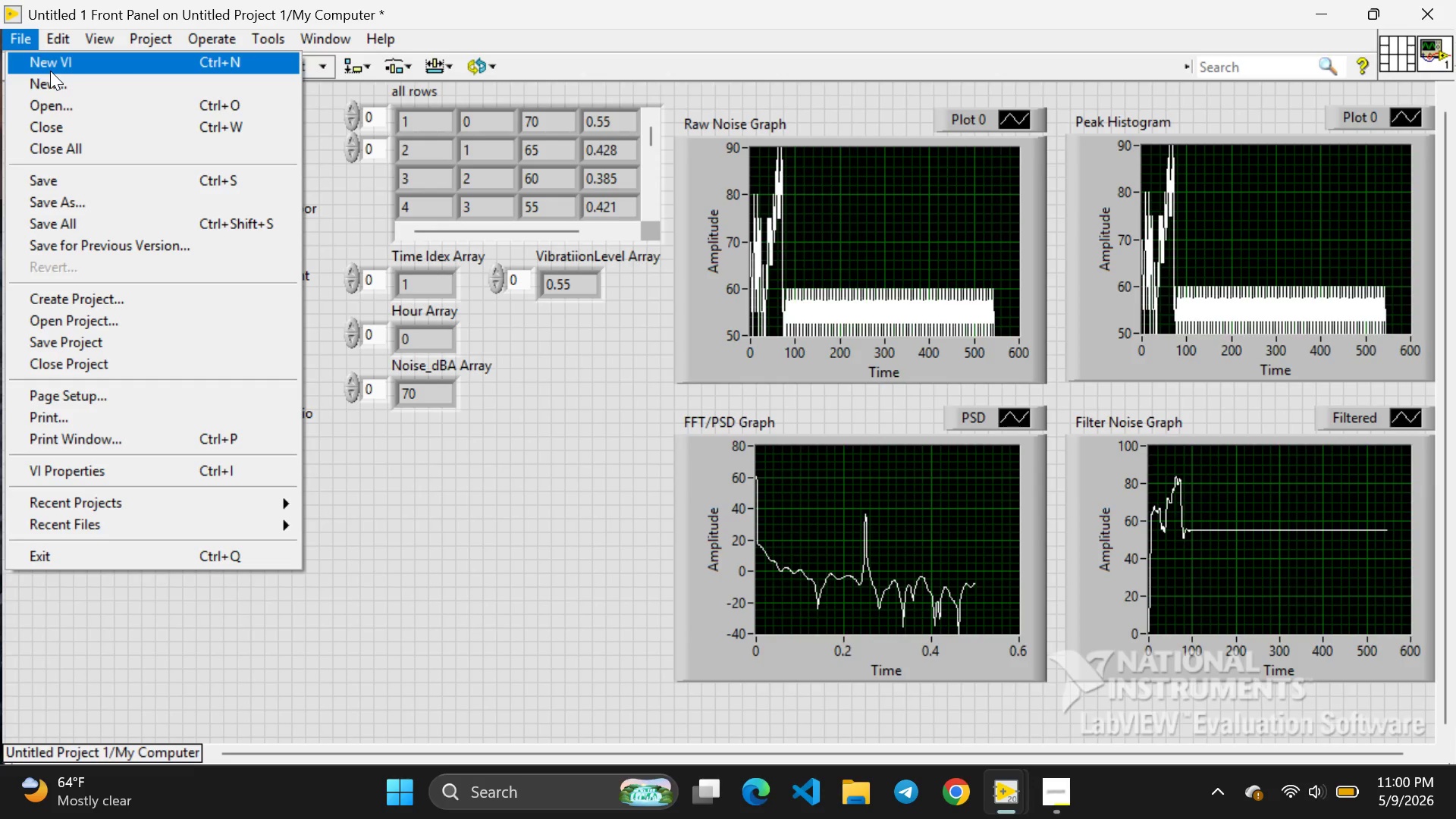 
left_click([36, 202])
 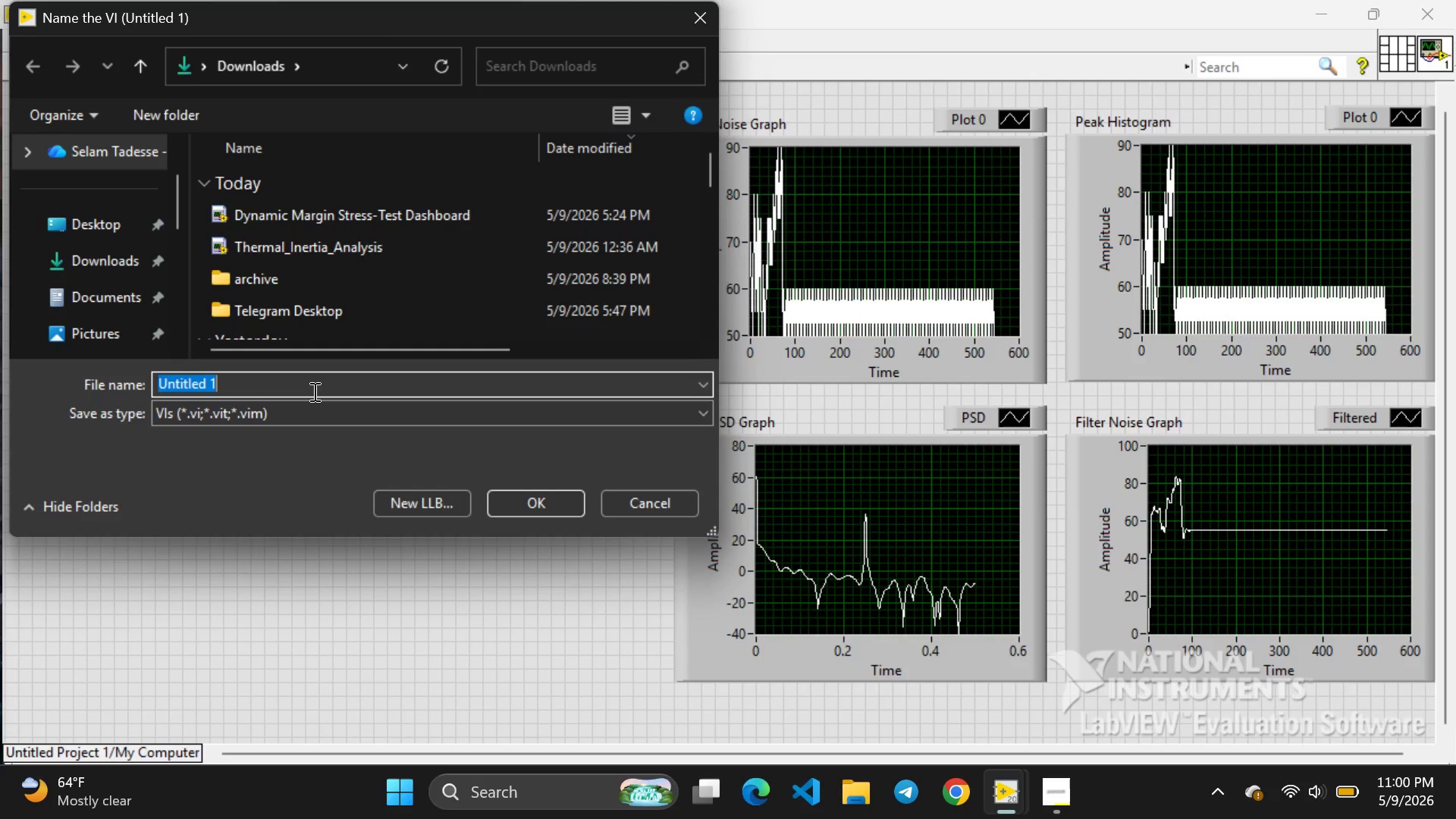 
key(Backspace)
 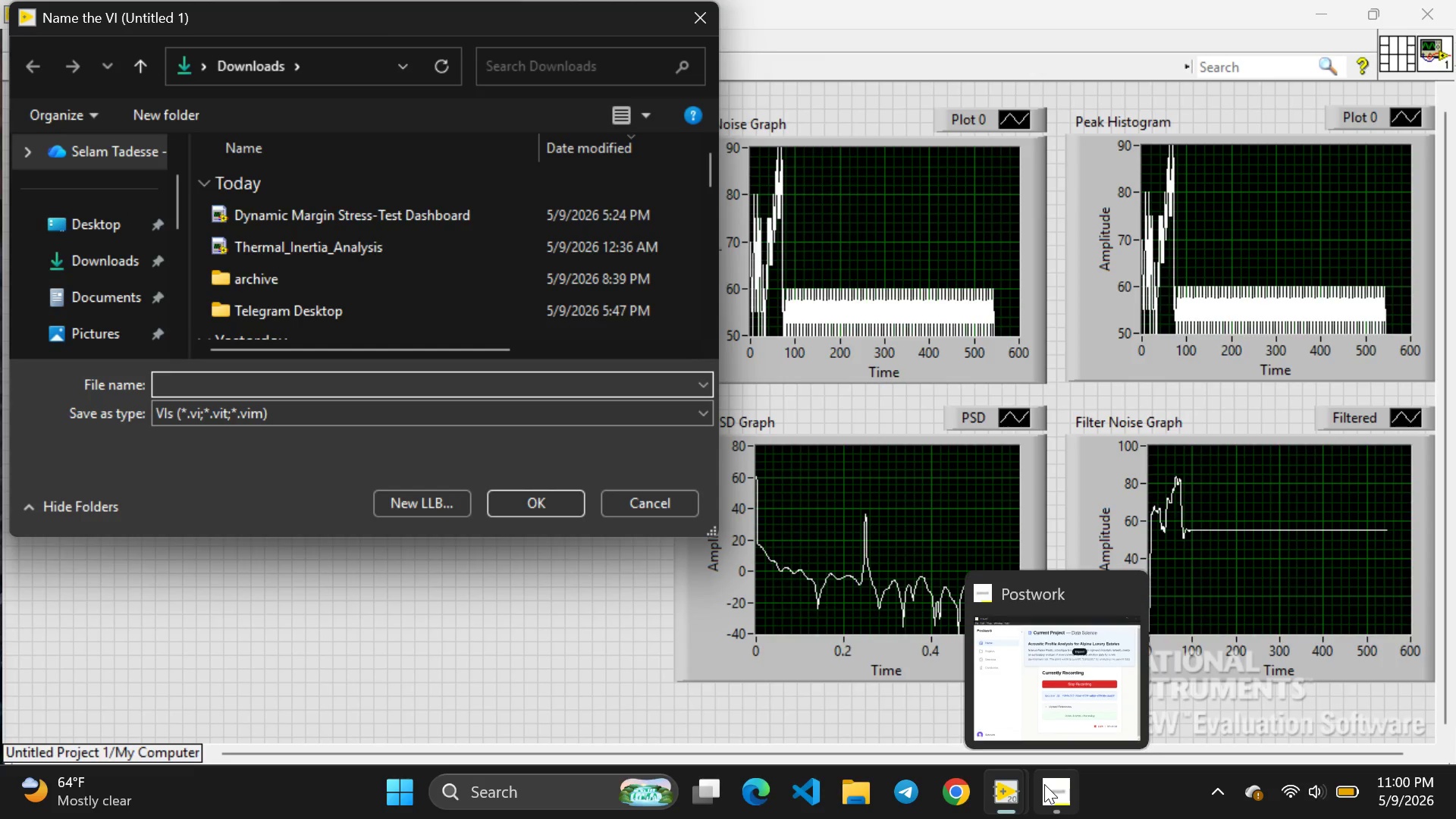 
left_click([1050, 724])